 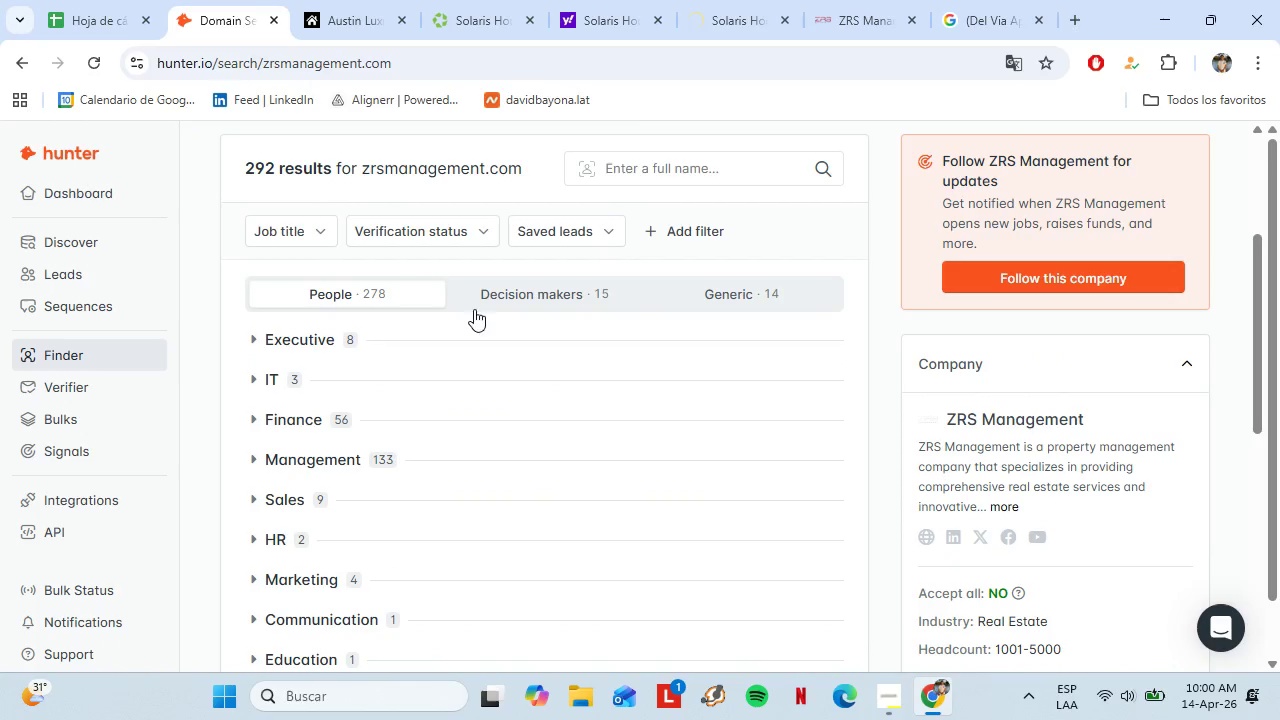 
scroll: coordinate [443, 199], scroll_direction: up, amount: 1.0
 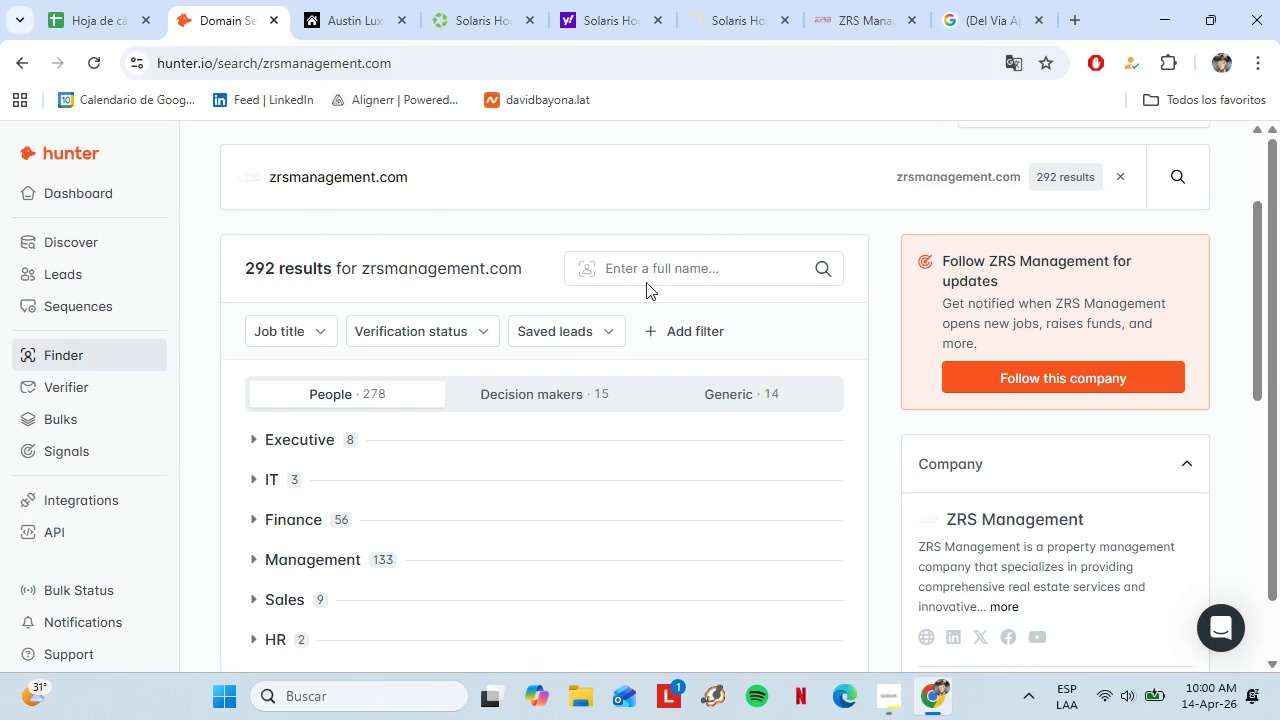 
left_click([650, 274])
 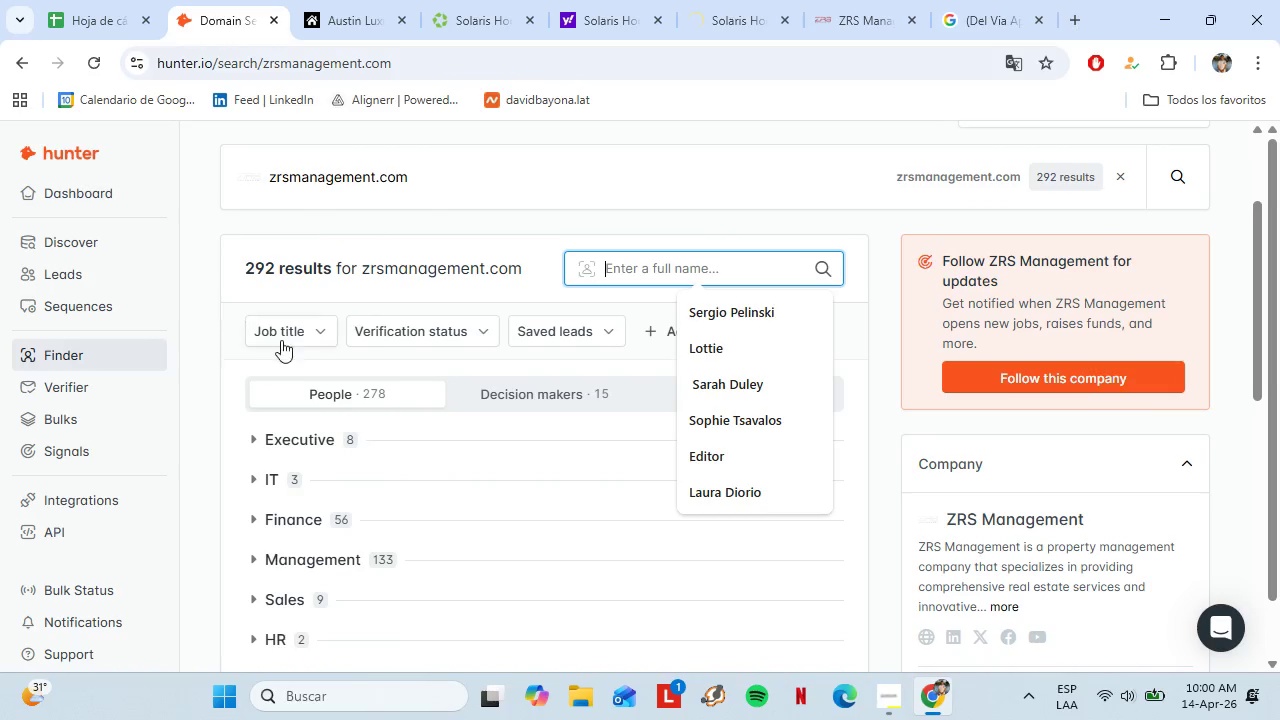 
left_click([311, 348])
 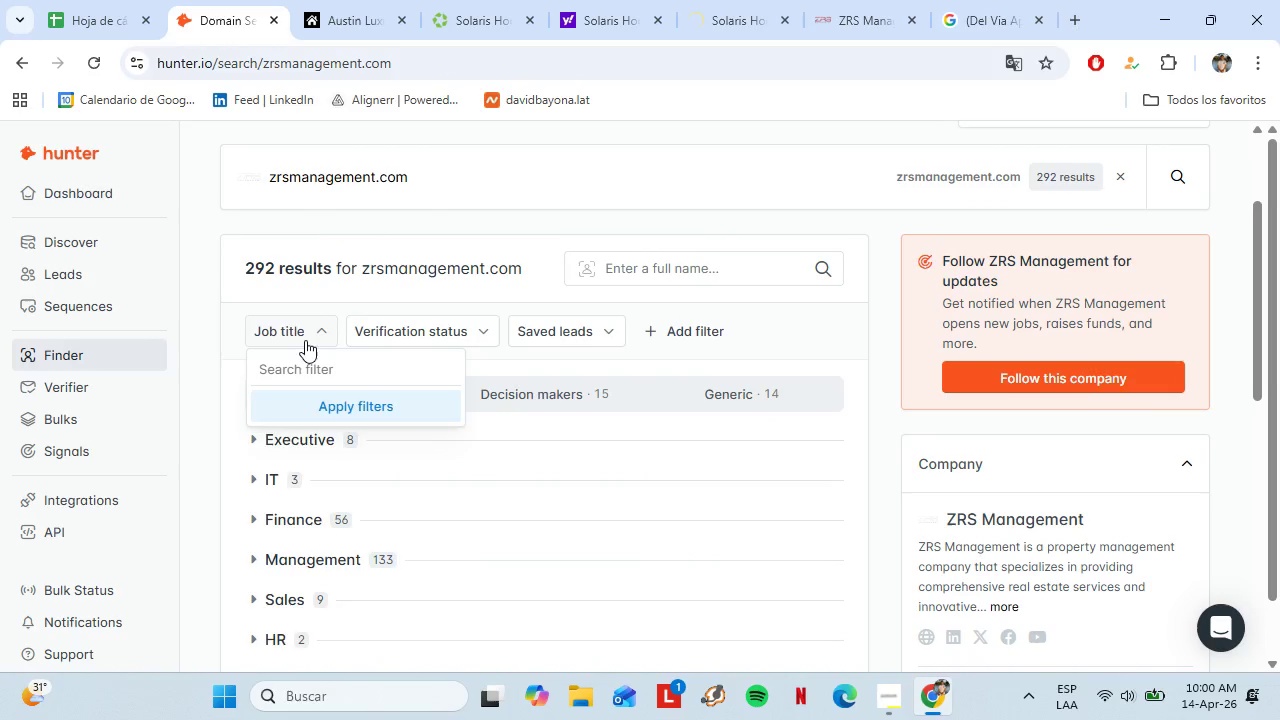 
left_click([305, 340])
 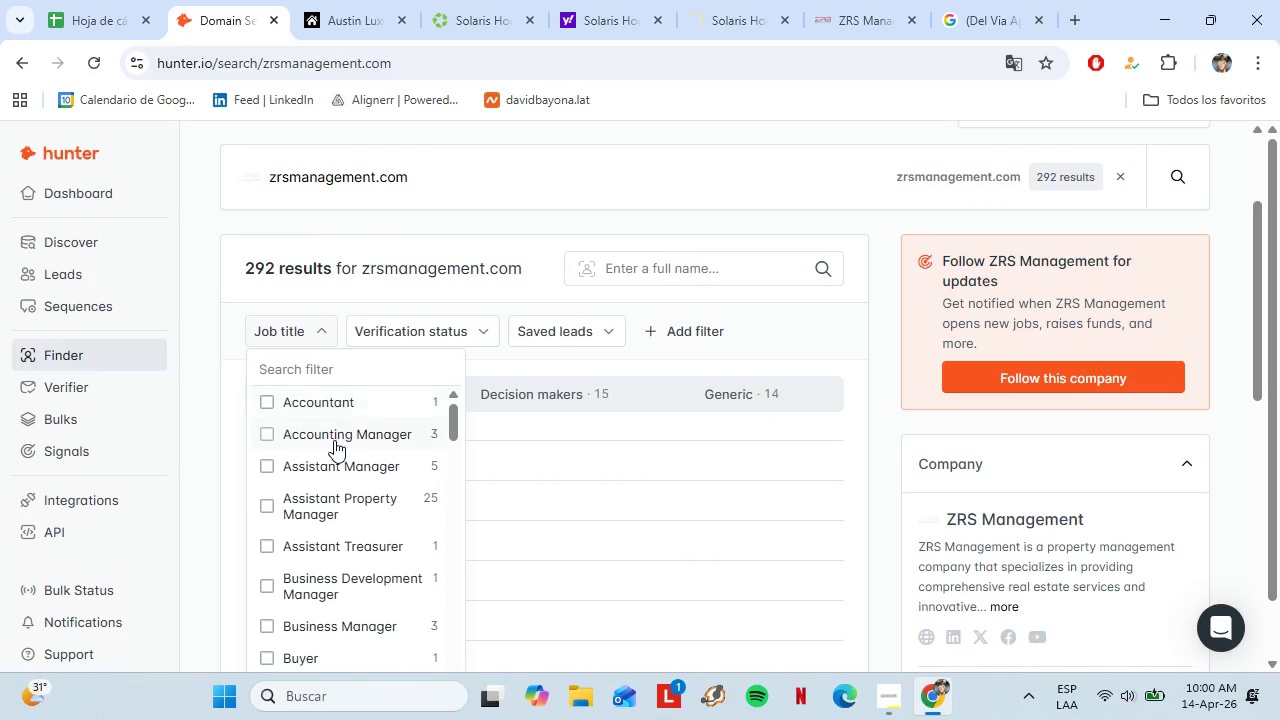 
scroll: coordinate [363, 452], scroll_direction: down, amount: 12.0
 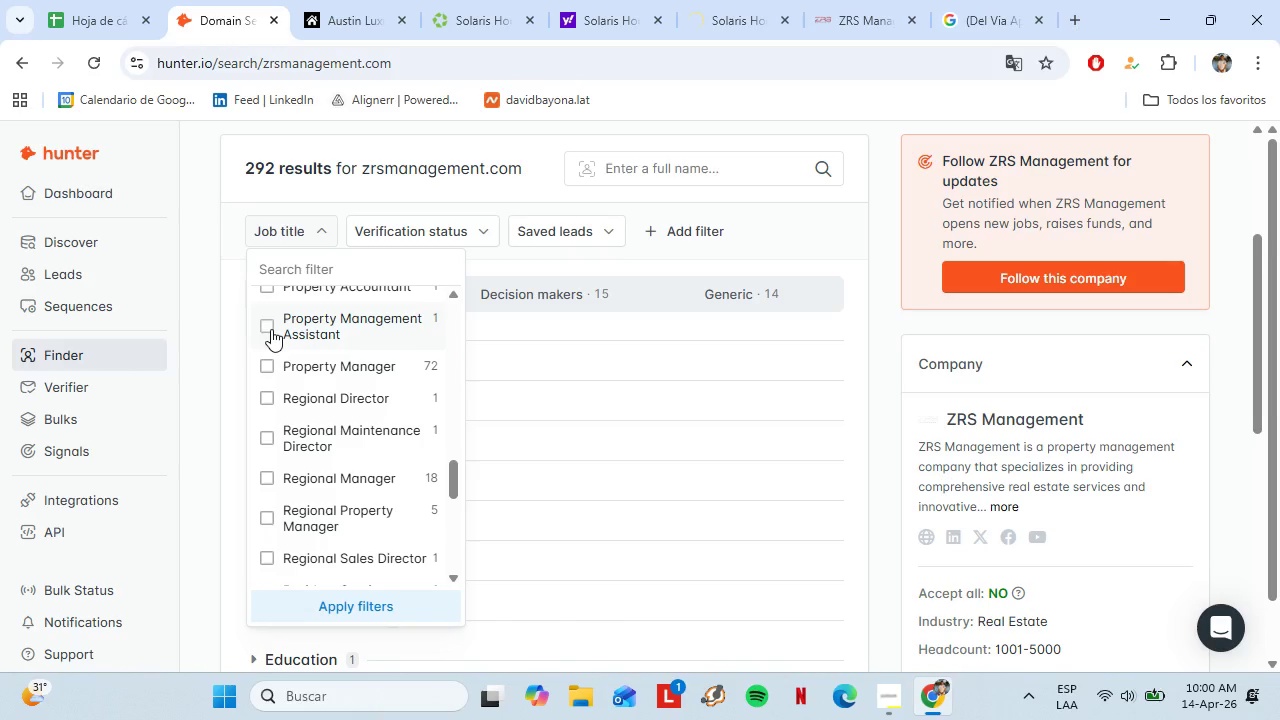 
left_click([269, 363])
 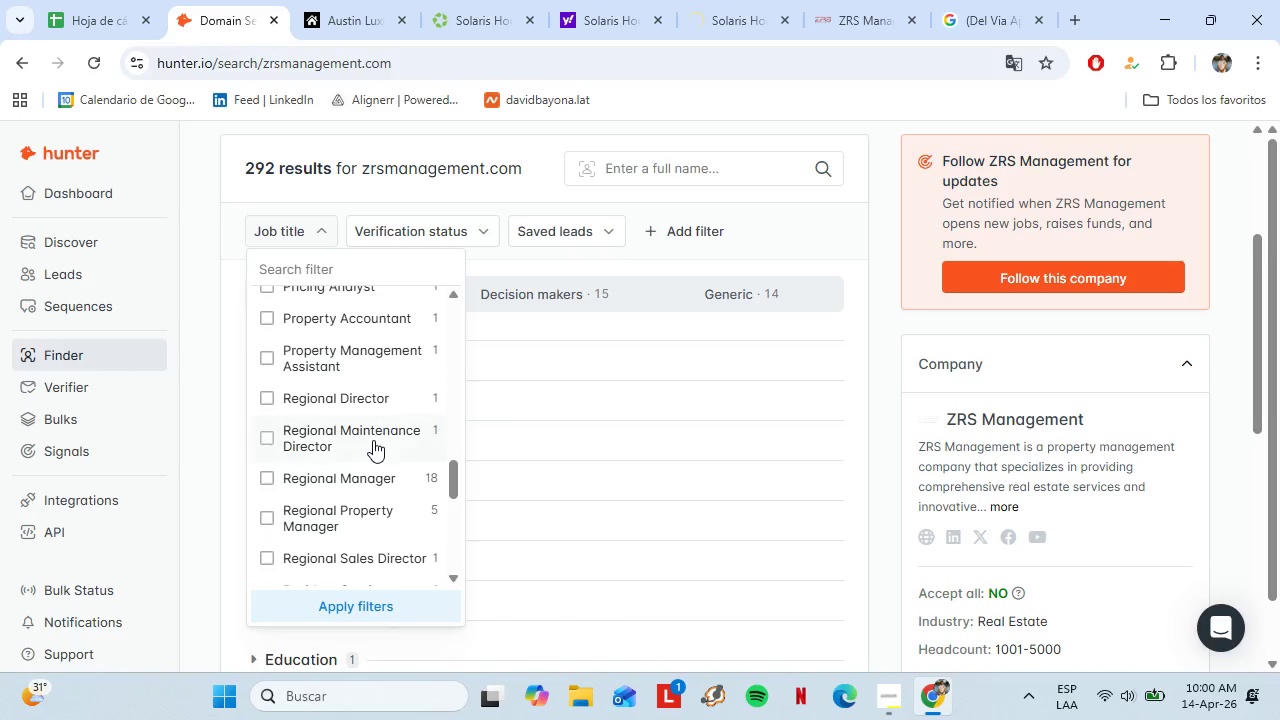 
scroll: coordinate [372, 439], scroll_direction: up, amount: 1.0
 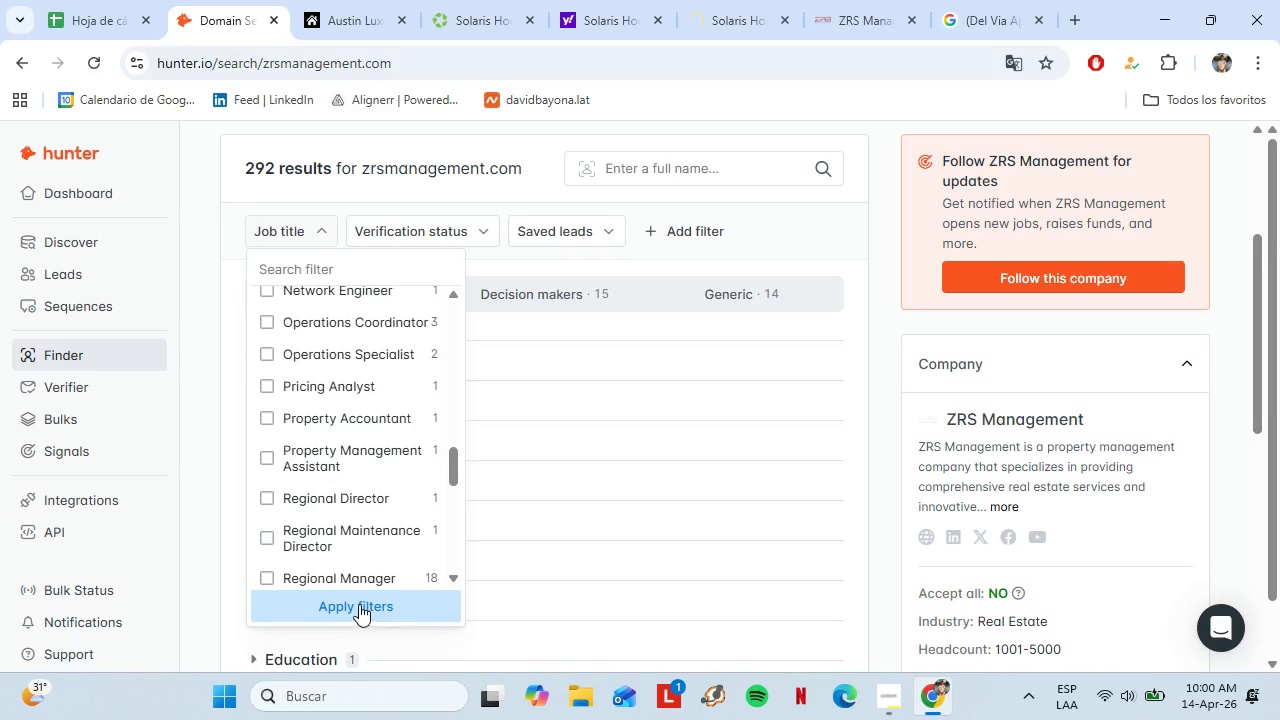 
left_click([359, 604])
 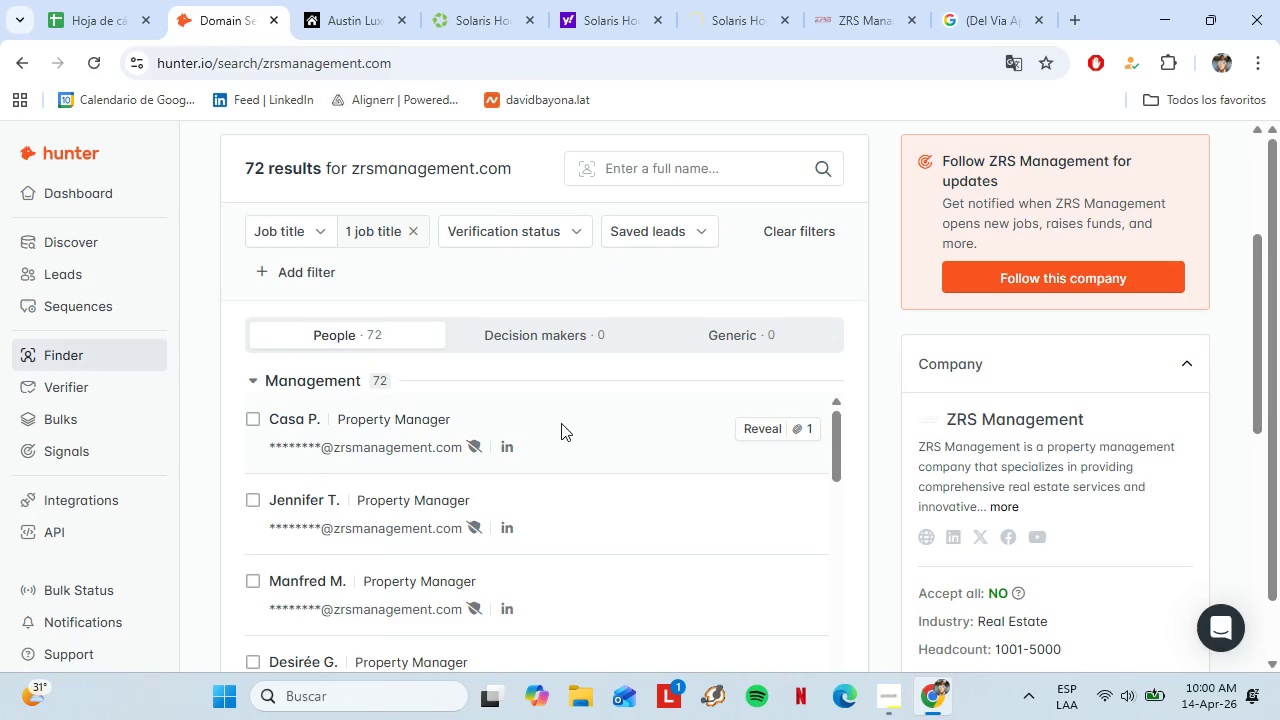 
scroll: coordinate [560, 423], scroll_direction: down, amount: 1.0
 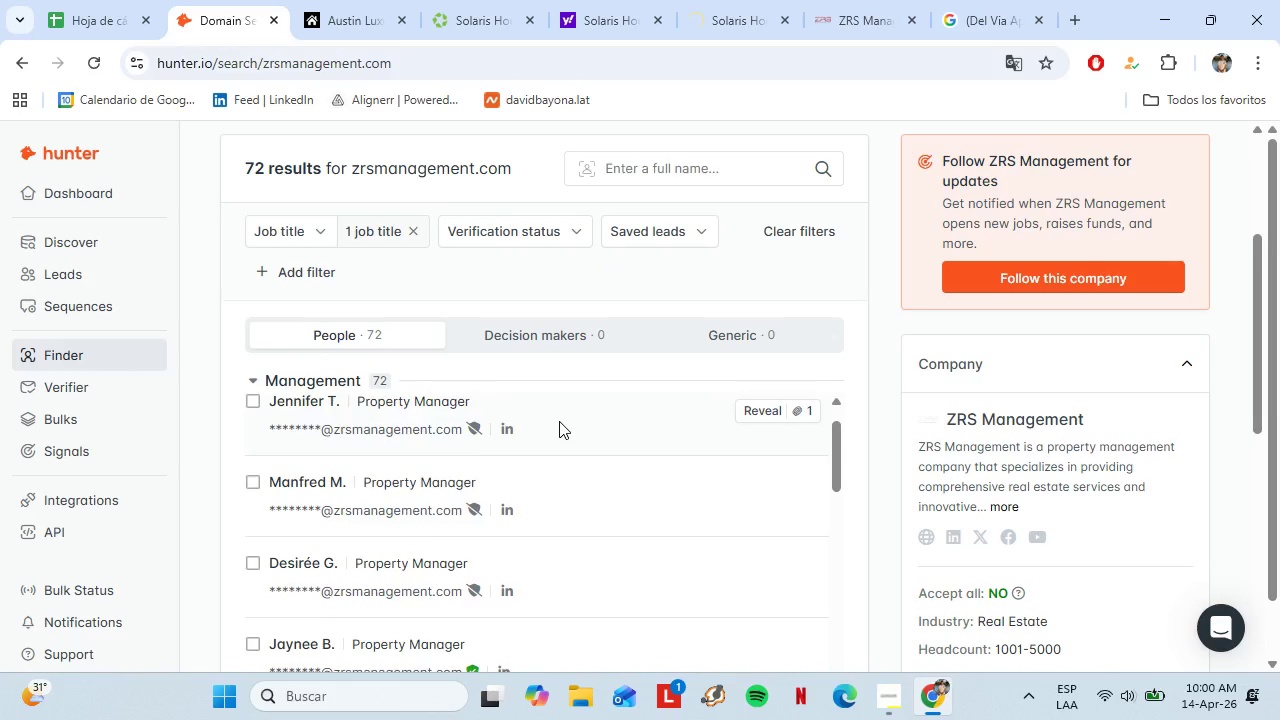 
scroll: coordinate [559, 421], scroll_direction: up, amount: 2.0
 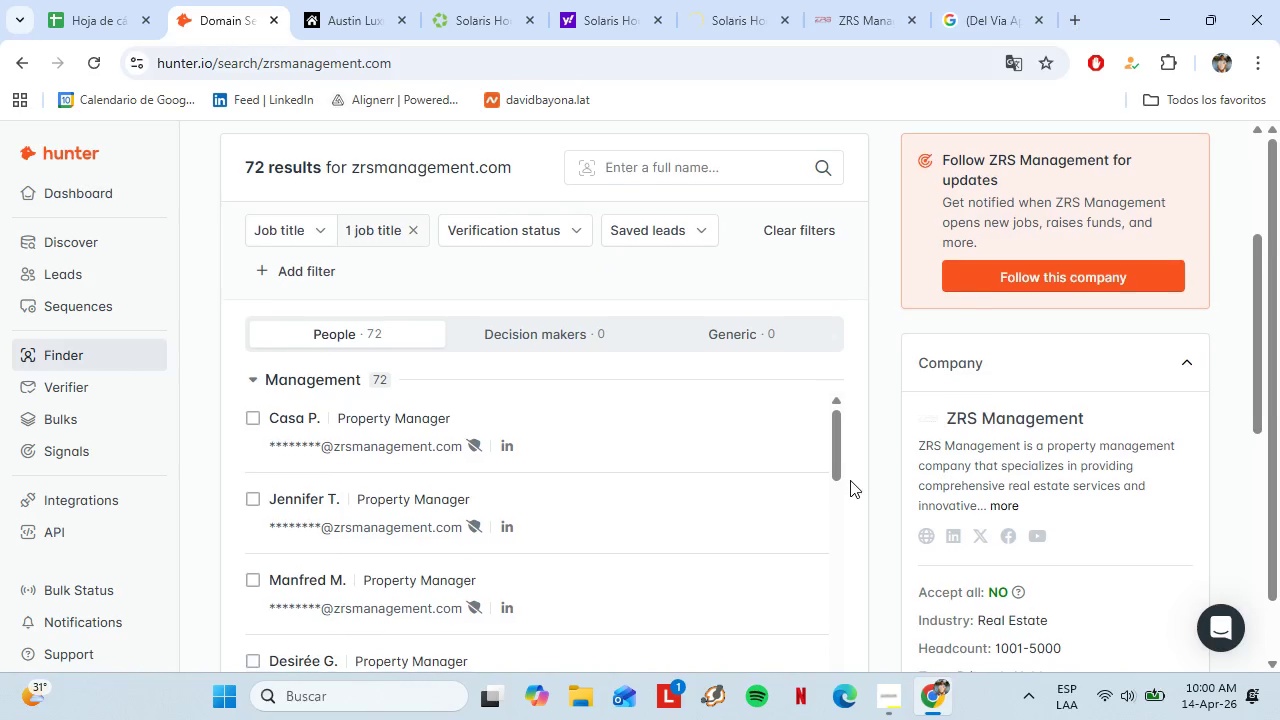 
scroll: coordinate [850, 479], scroll_direction: down, amount: 4.0
 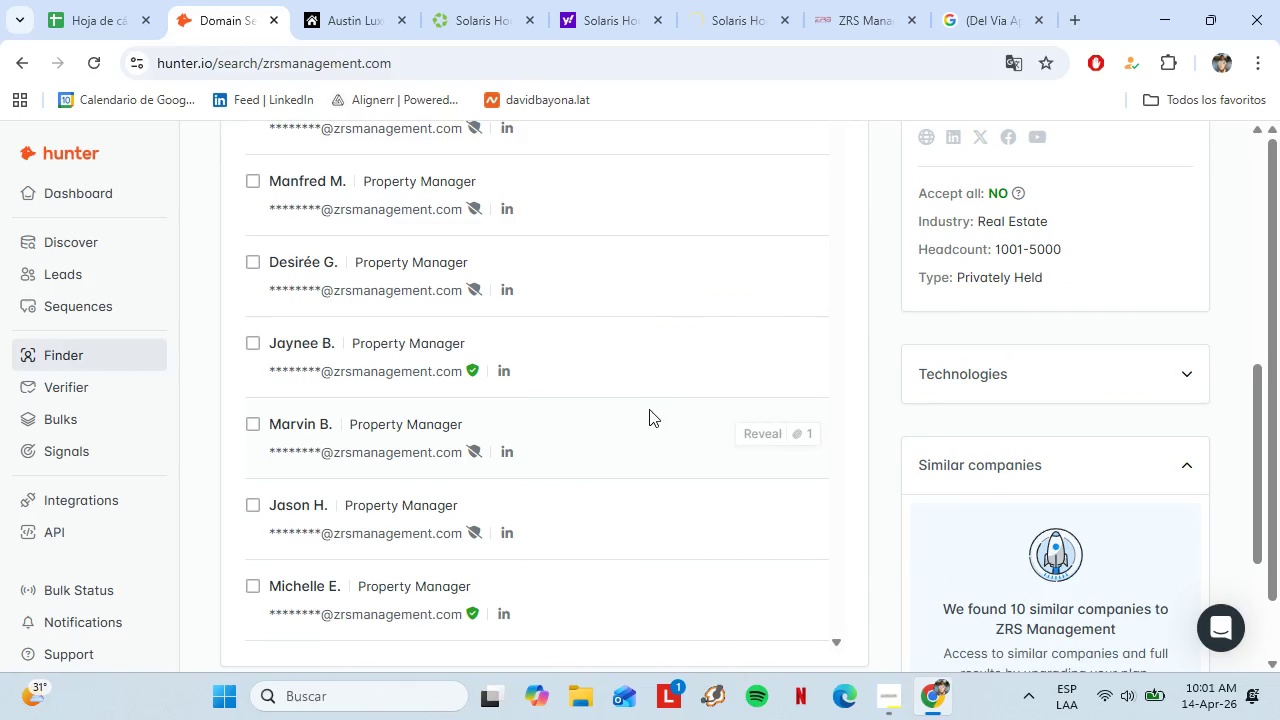 
mouse_move([524, 363])
 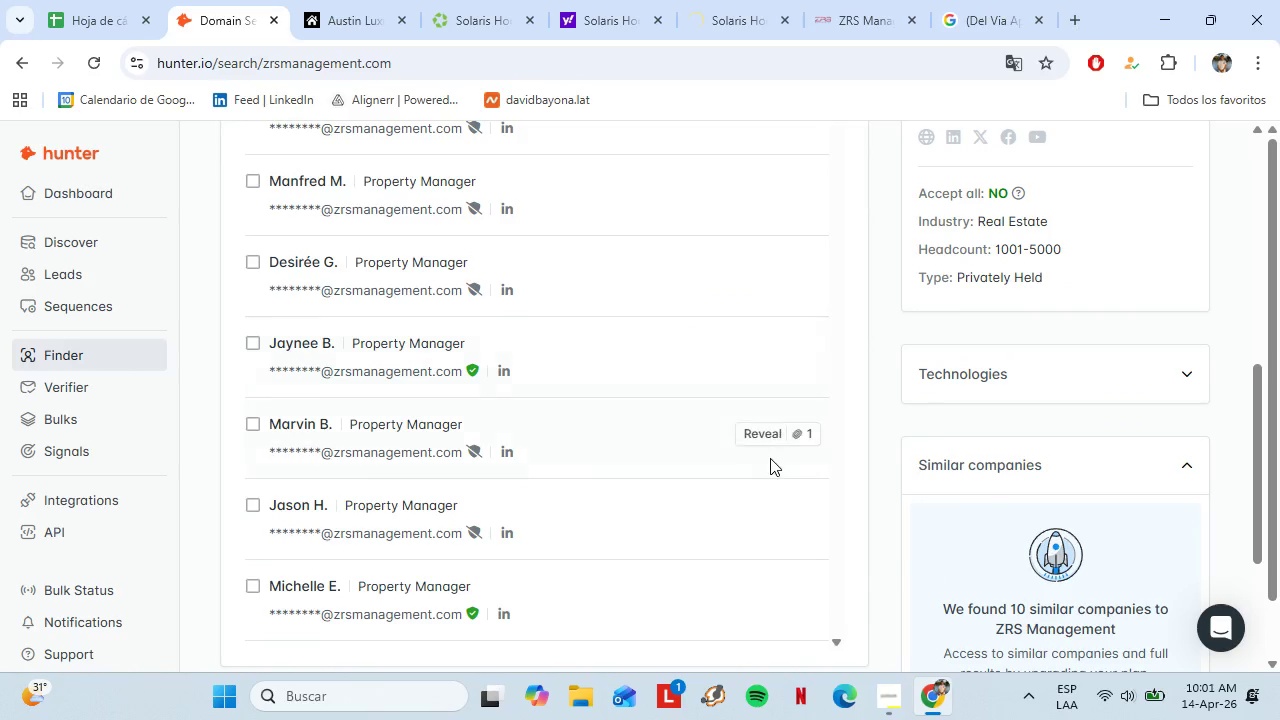 
scroll: coordinate [749, 452], scroll_direction: down, amount: 47.0
 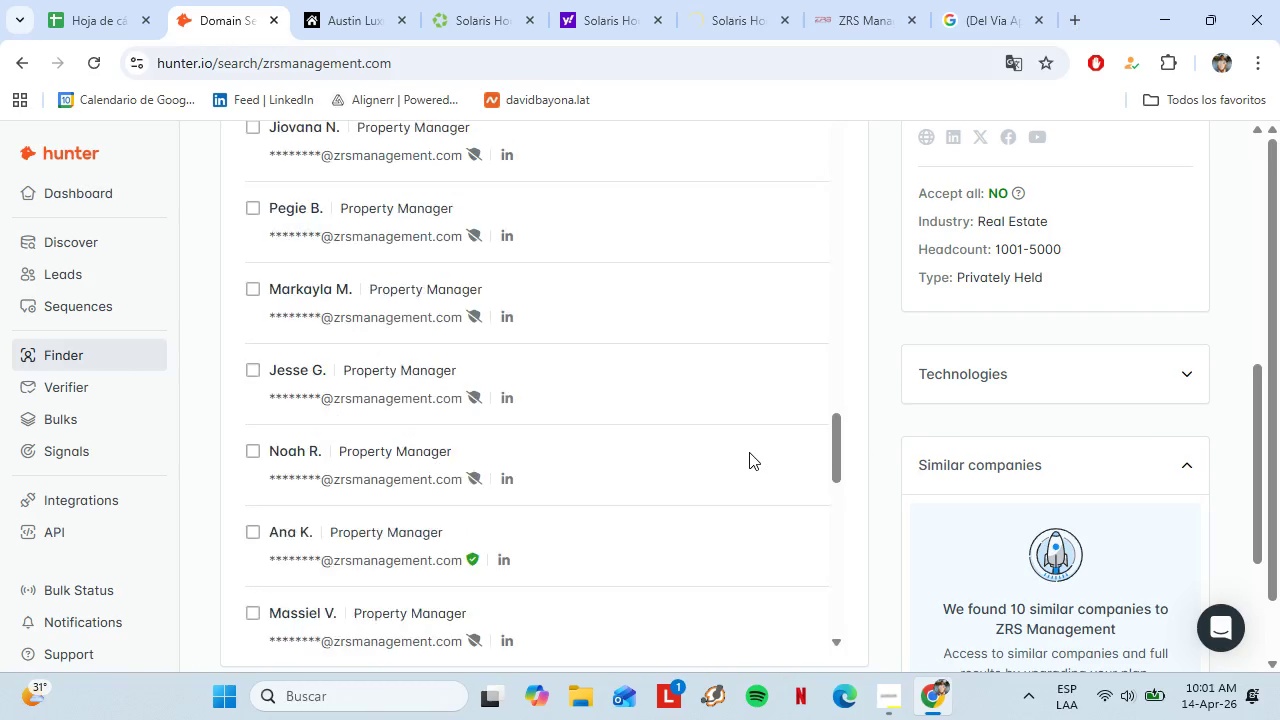 
scroll: coordinate [887, 360], scroll_direction: up, amount: 56.0
 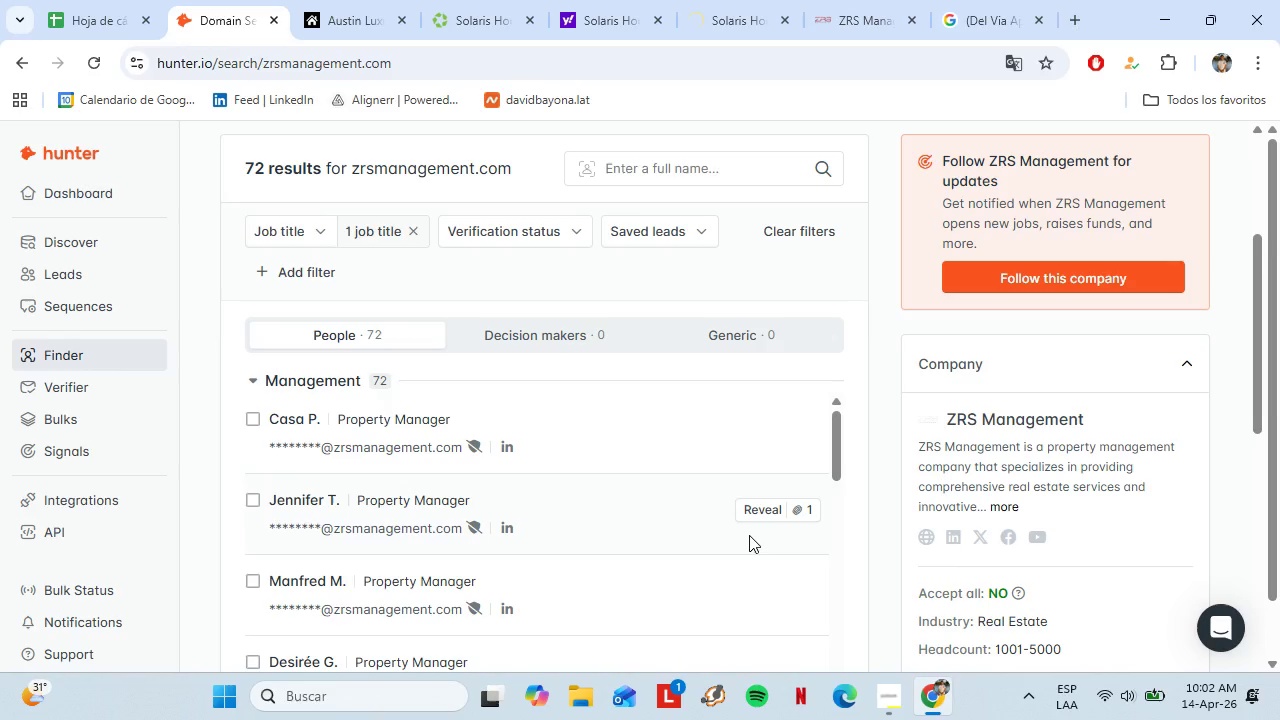 
wait(103.57)
 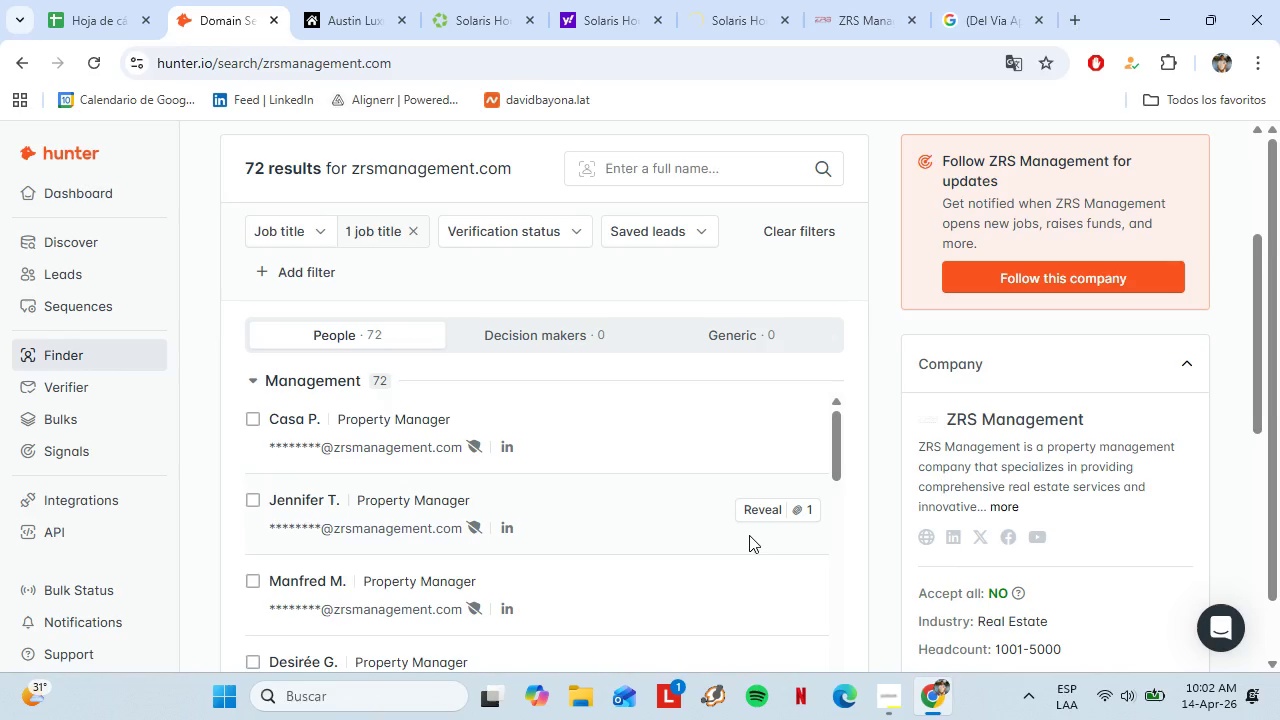 
left_click([309, 233])
 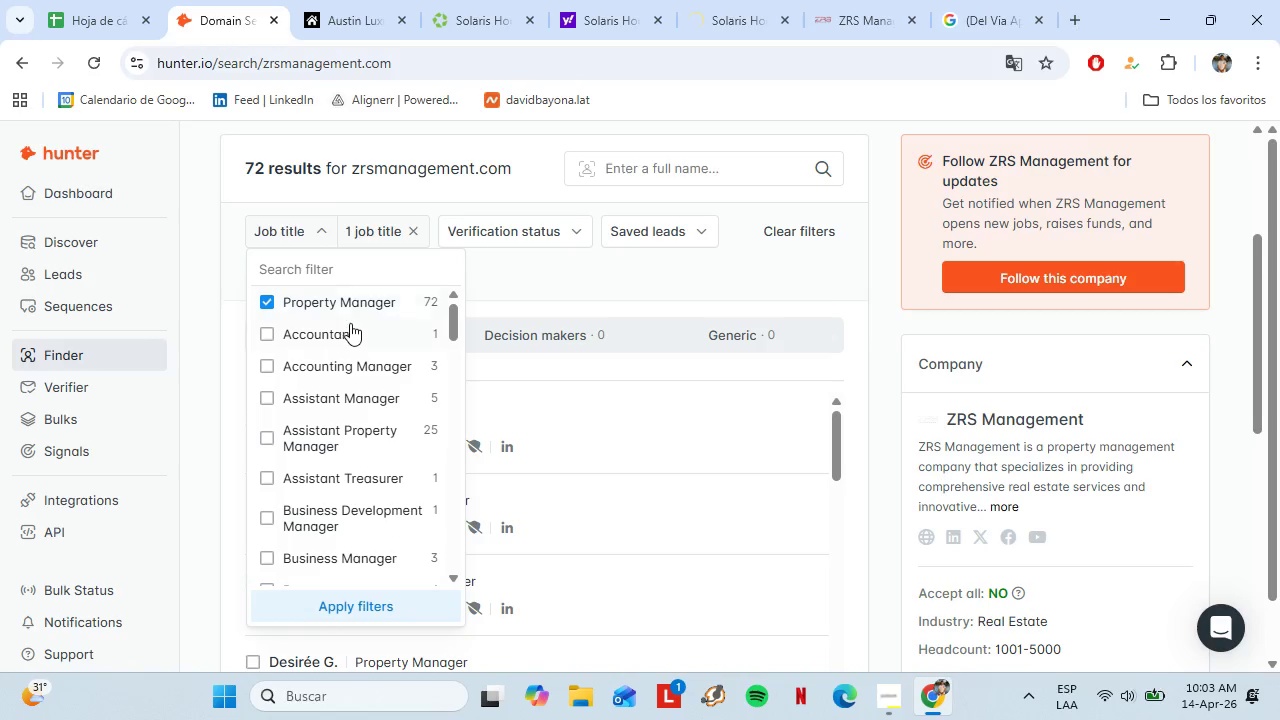 
scroll: coordinate [353, 320], scroll_direction: up, amount: 1.0
 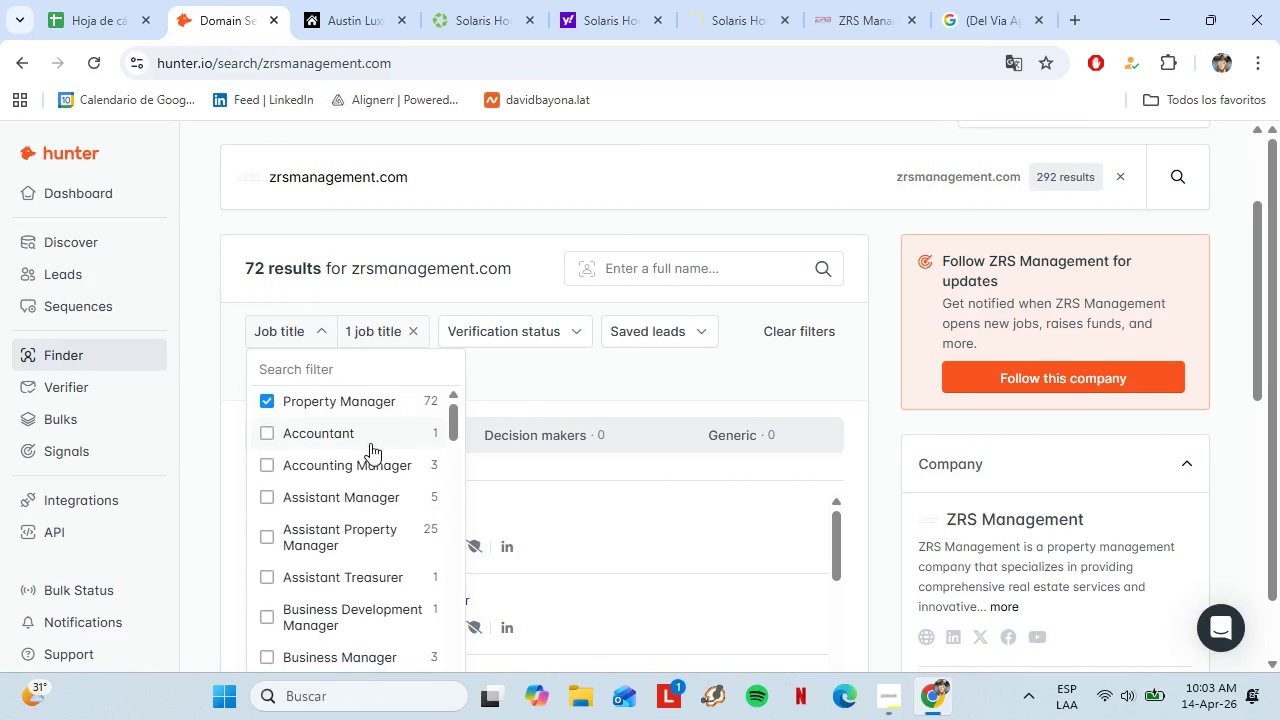 
scroll: coordinate [371, 443], scroll_direction: down, amount: 1.0
 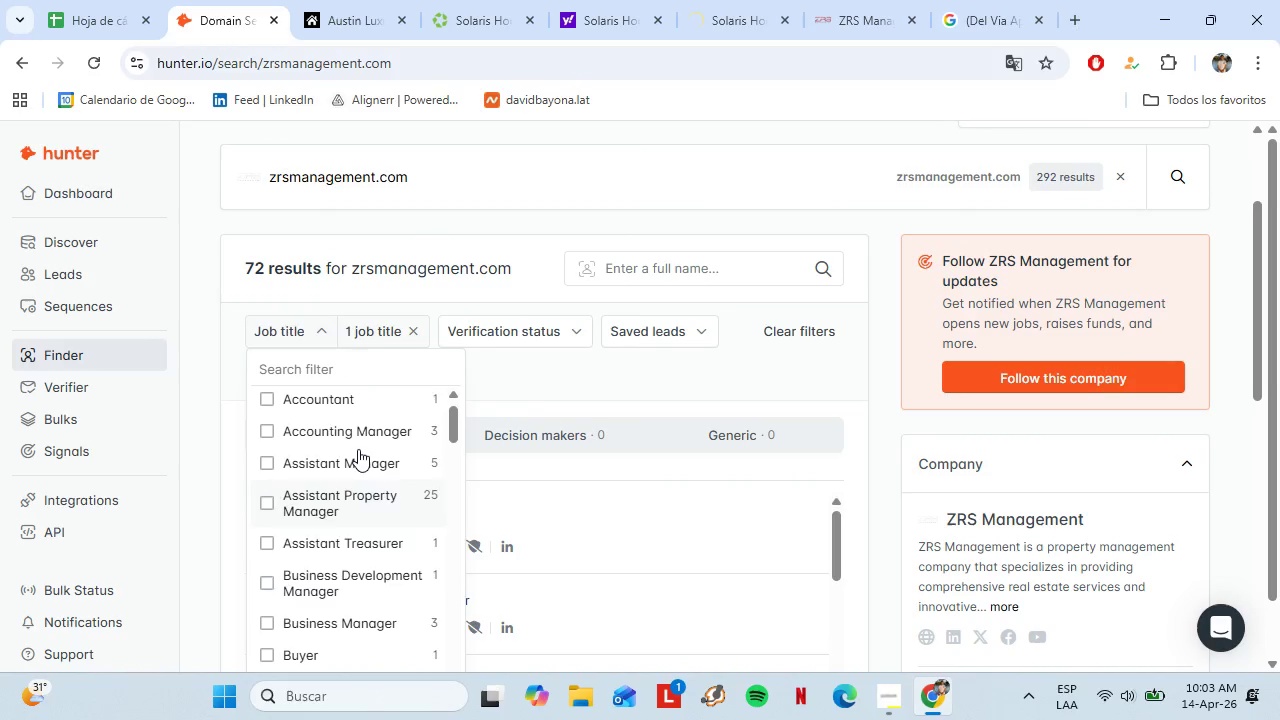 
scroll: coordinate [359, 449], scroll_direction: up, amount: 1.0
 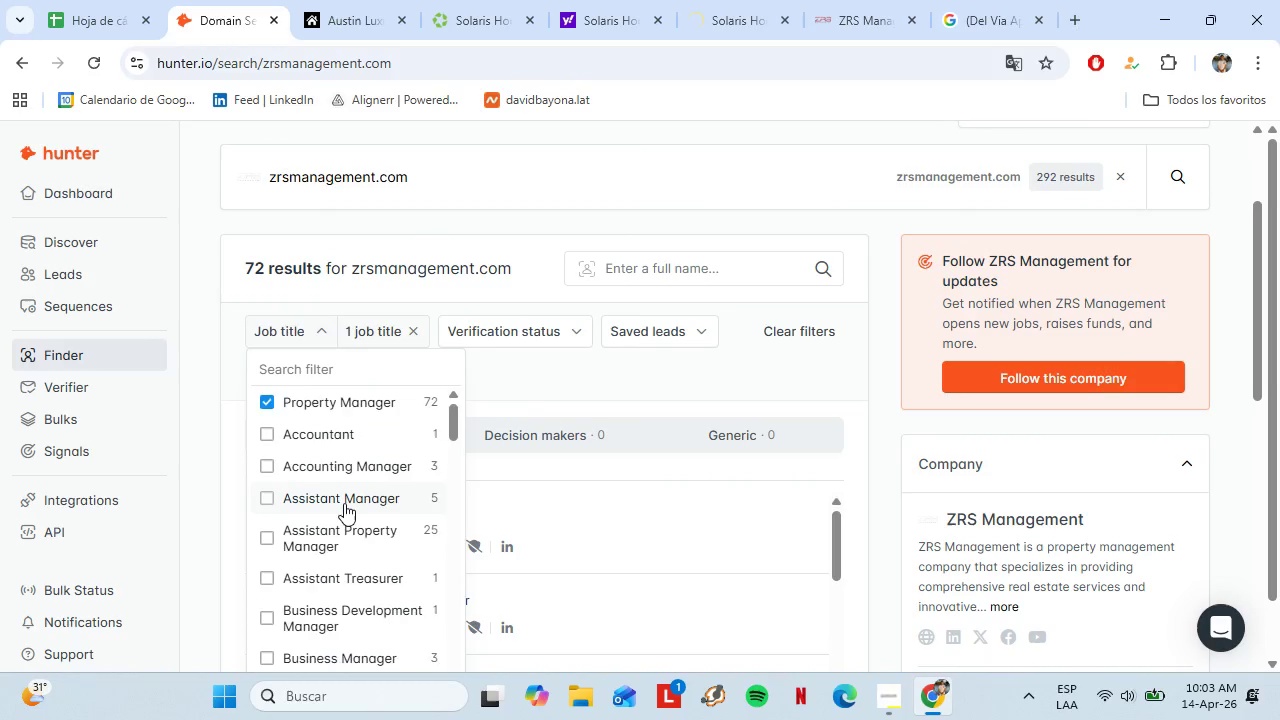 
scroll: coordinate [371, 497], scroll_direction: down, amount: 8.0
 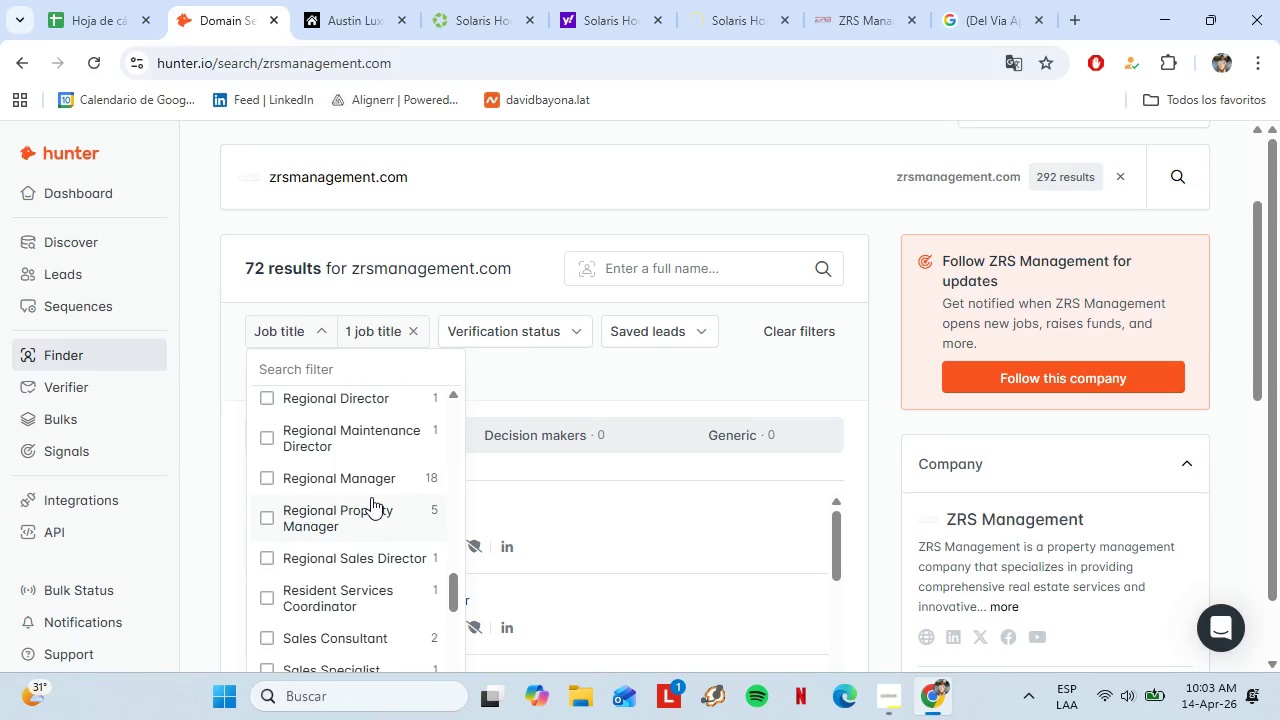 
scroll: coordinate [368, 494], scroll_direction: up, amount: 15.0
 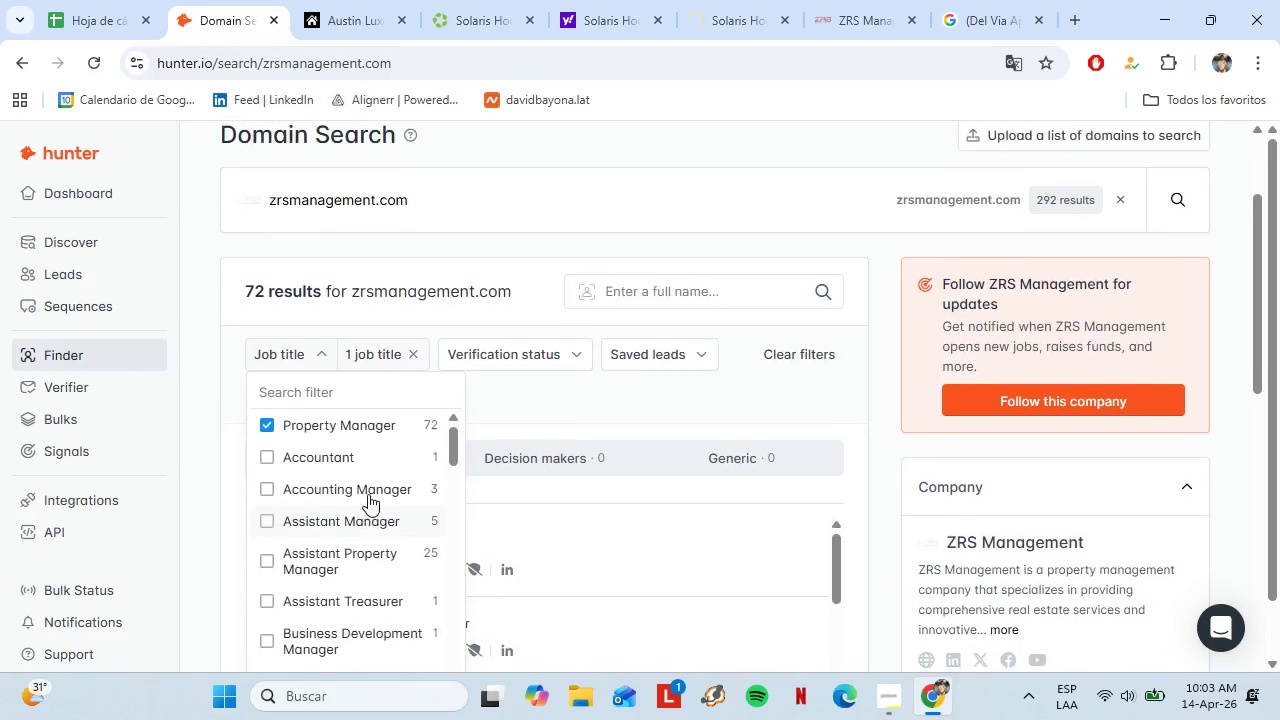 
scroll: coordinate [333, 487], scroll_direction: down, amount: 5.0
 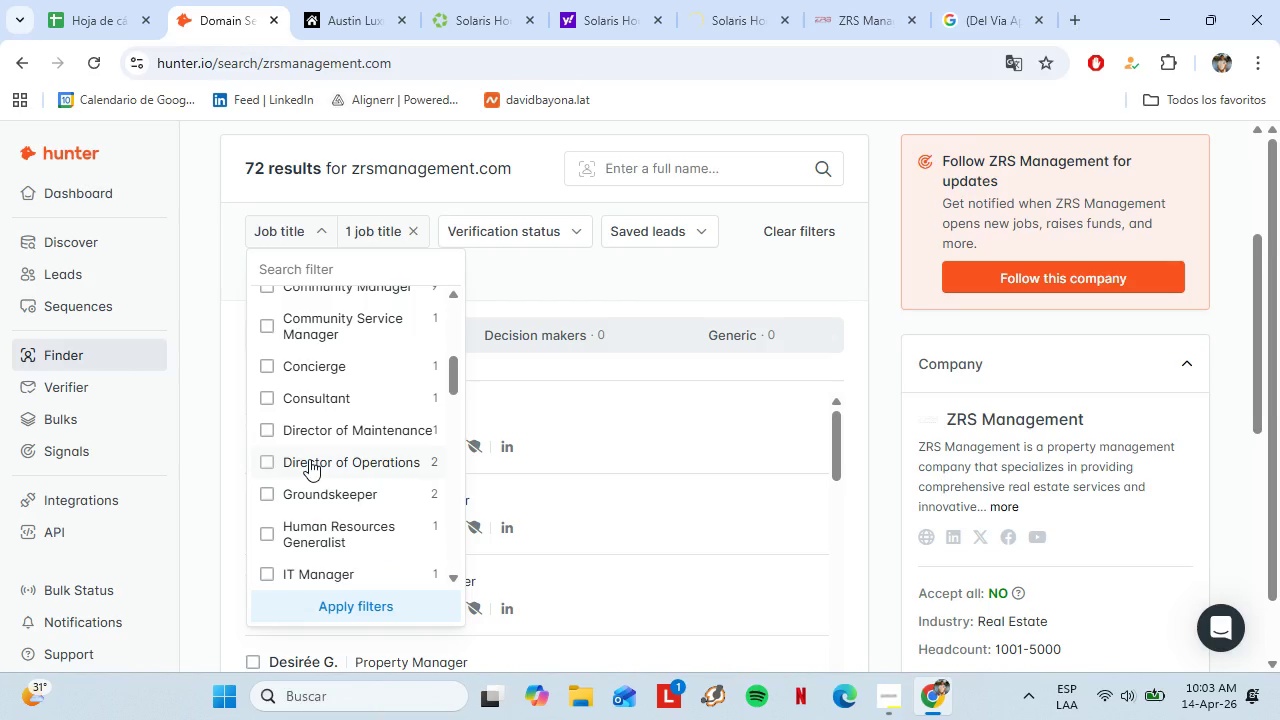 
scroll: coordinate [303, 479], scroll_direction: down, amount: 5.0
 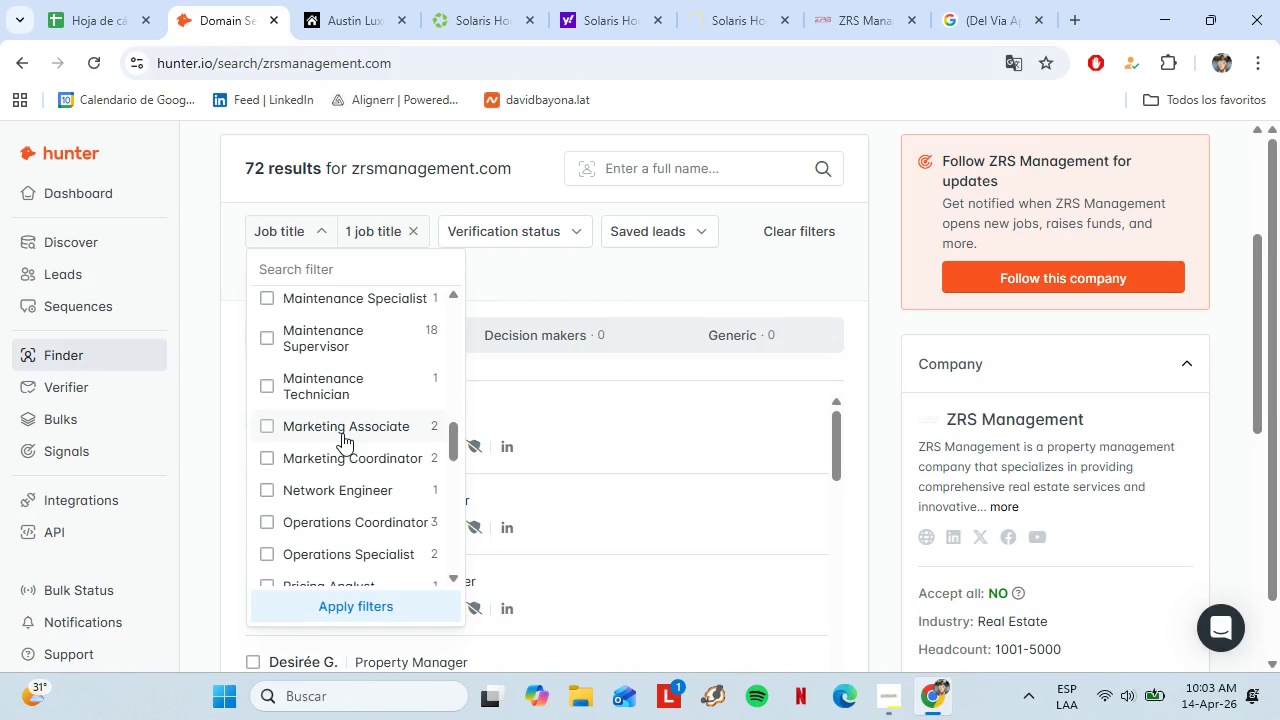 
scroll: coordinate [333, 411], scroll_direction: down, amount: 6.0
 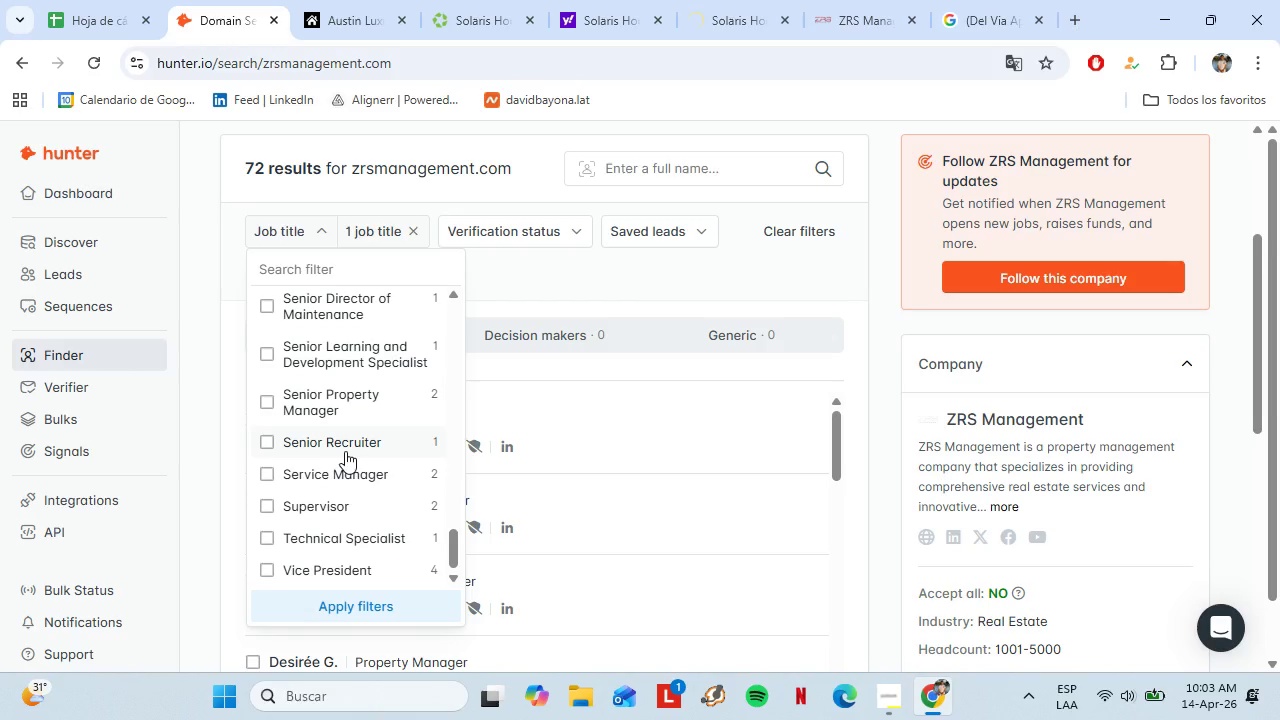 
scroll: coordinate [343, 451], scroll_direction: up, amount: 21.0
 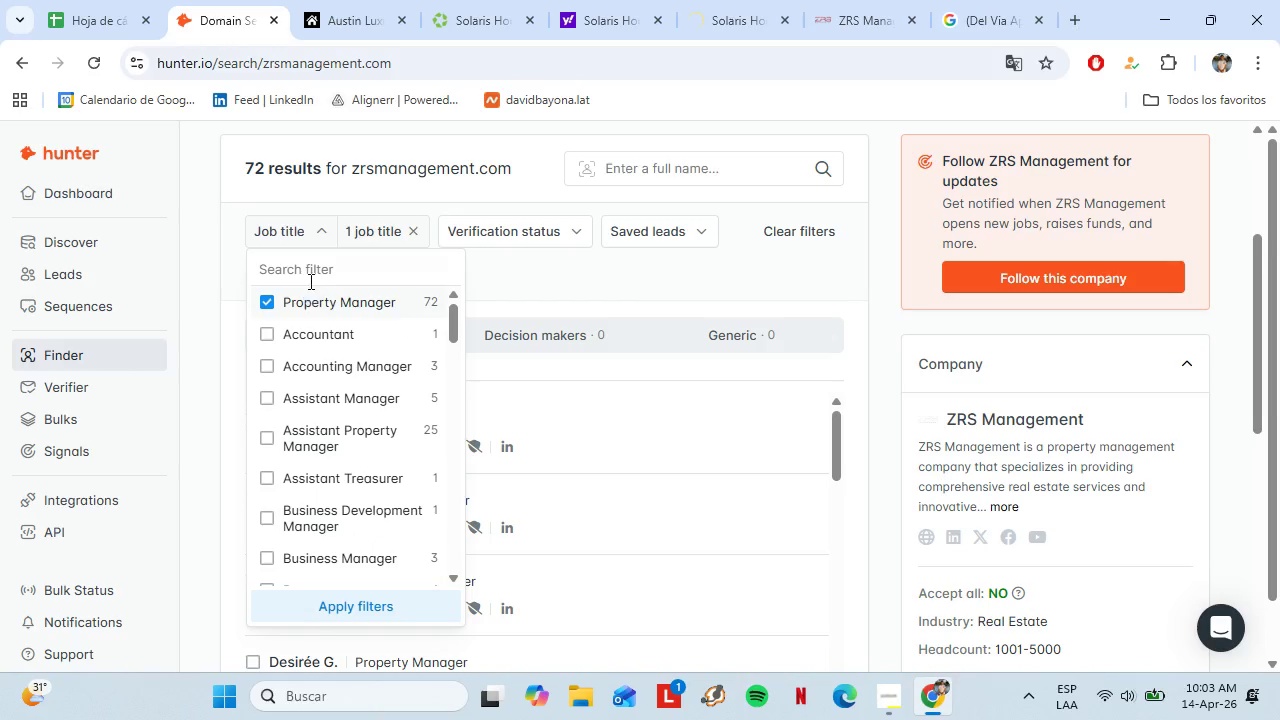 
left_click([311, 267])
 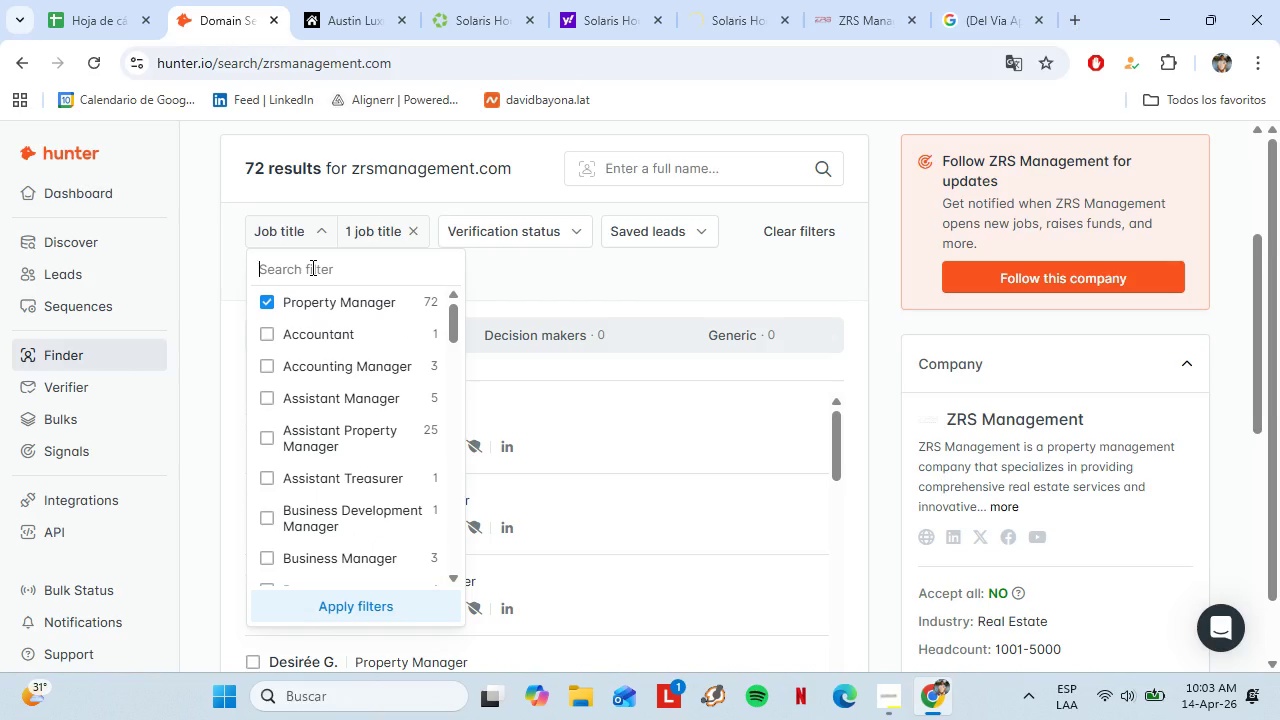 
type(direc)
 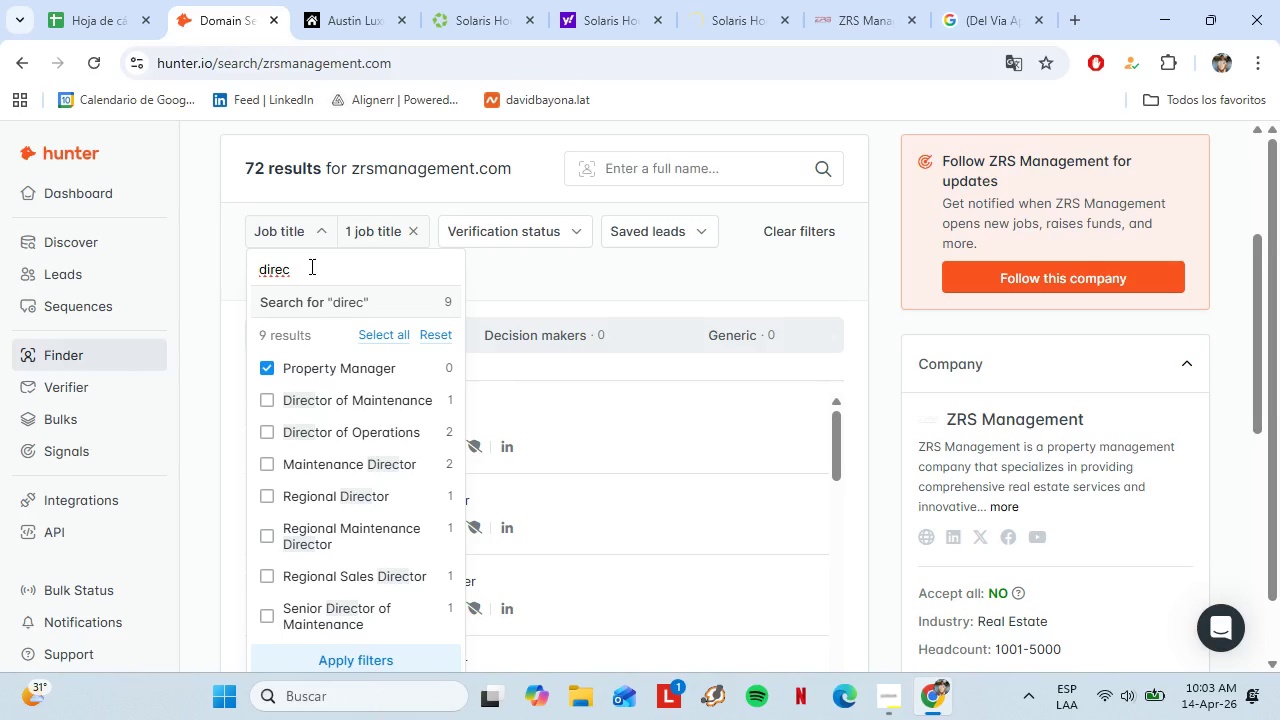 
wait(6.62)
 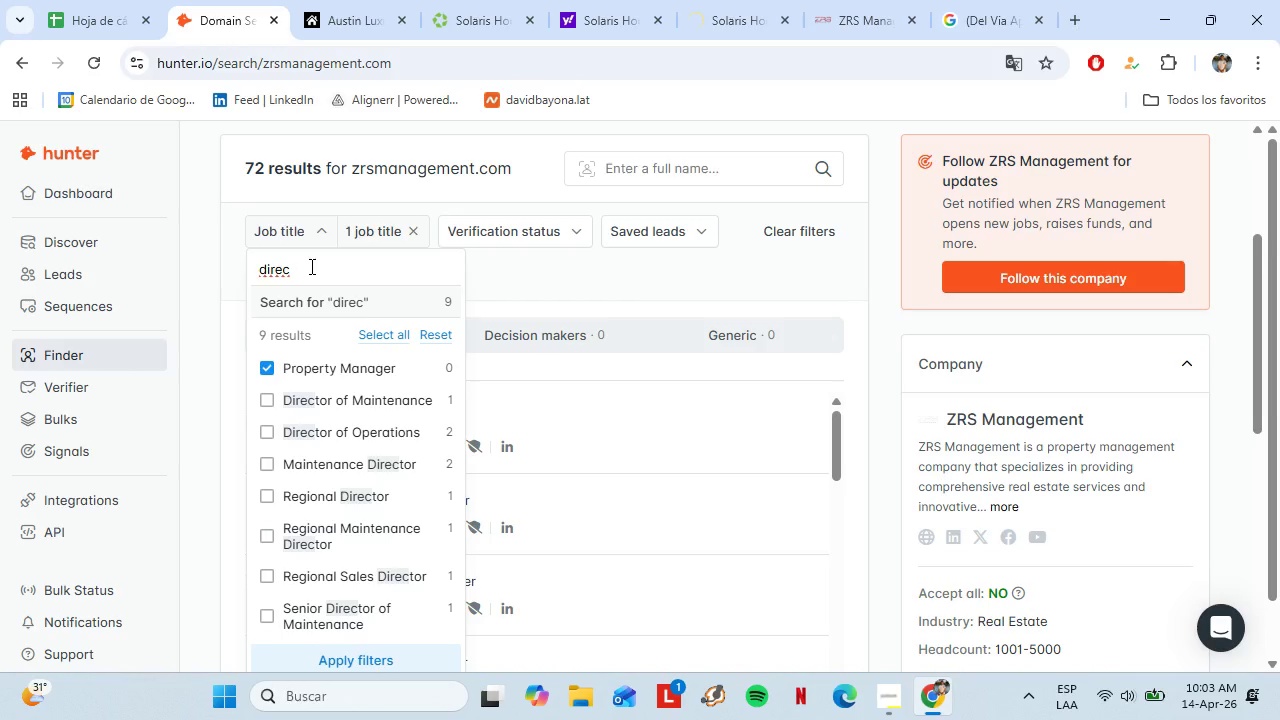 
key(Backspace)
 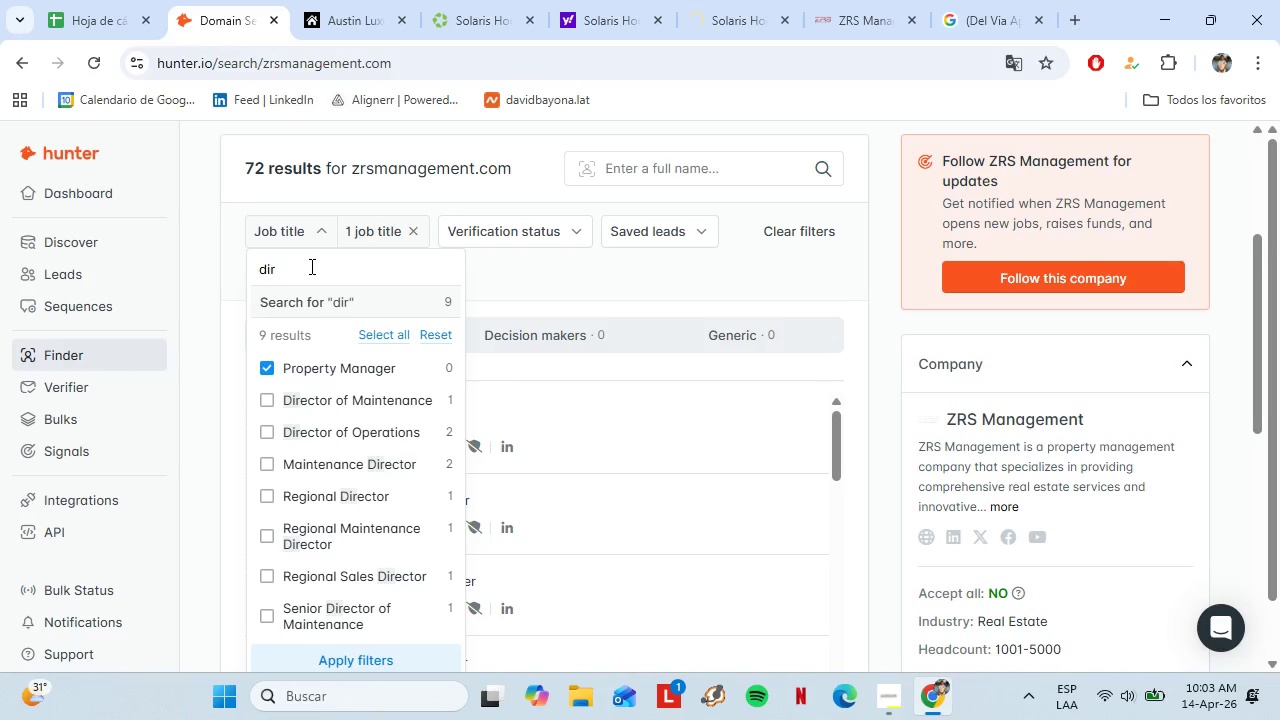 
hold_key(key=Backspace, duration=0.84)
 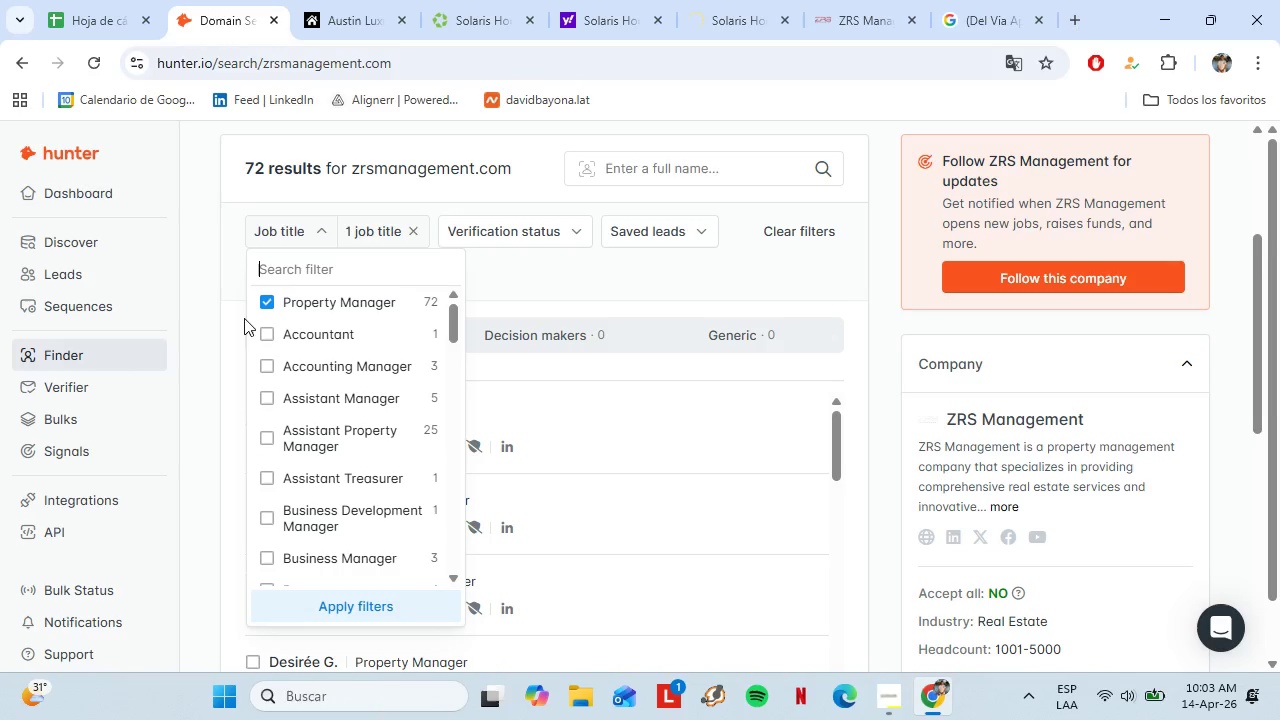 
left_click([266, 303])
 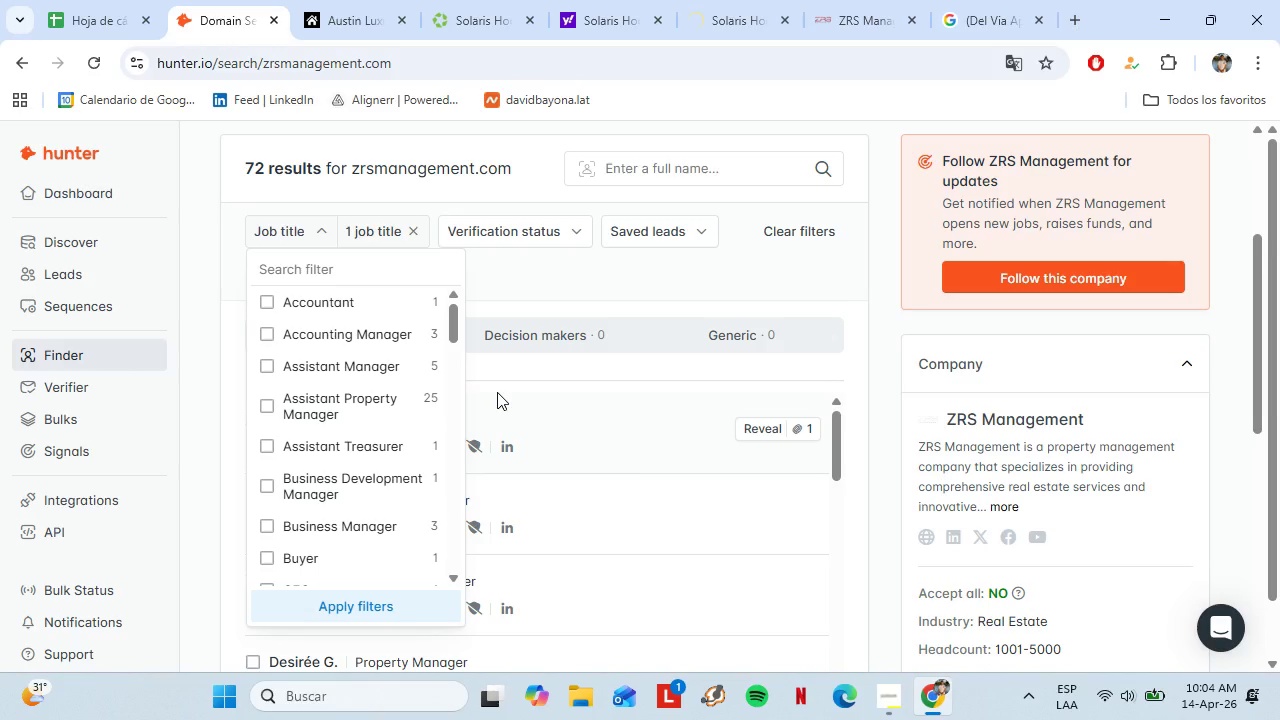 
wait(9.2)
 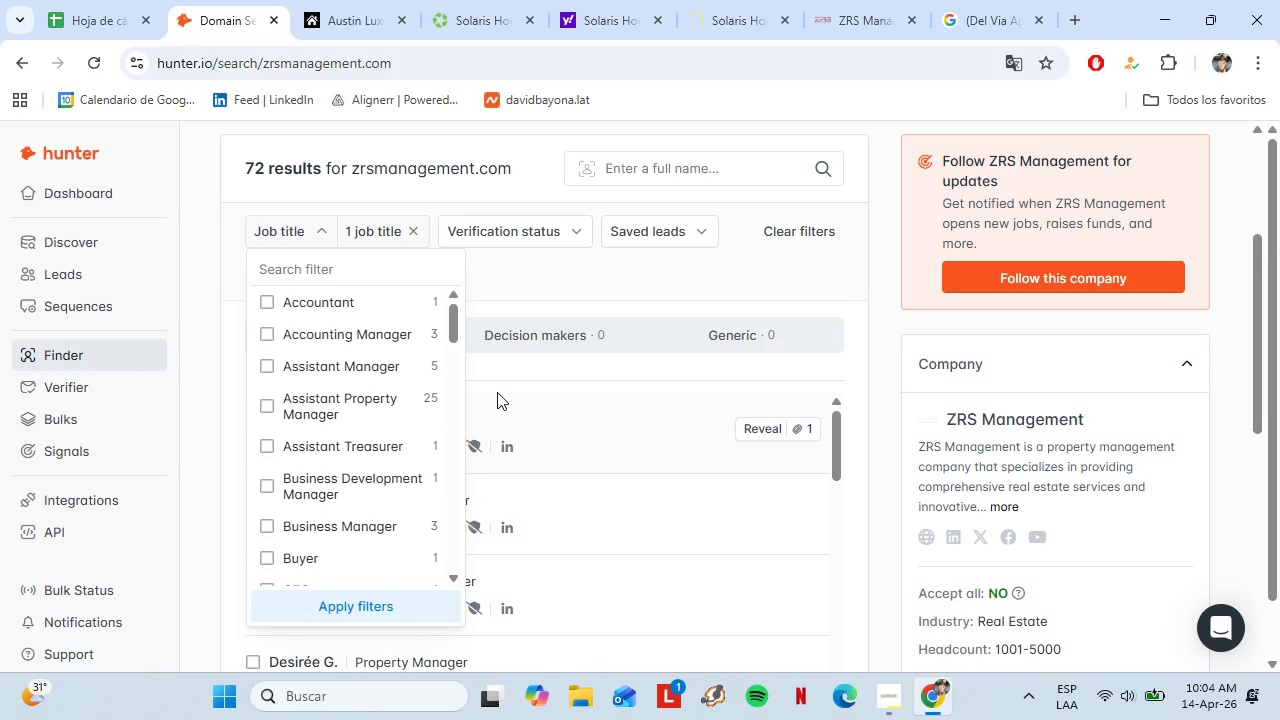 
double_click([456, 577])
 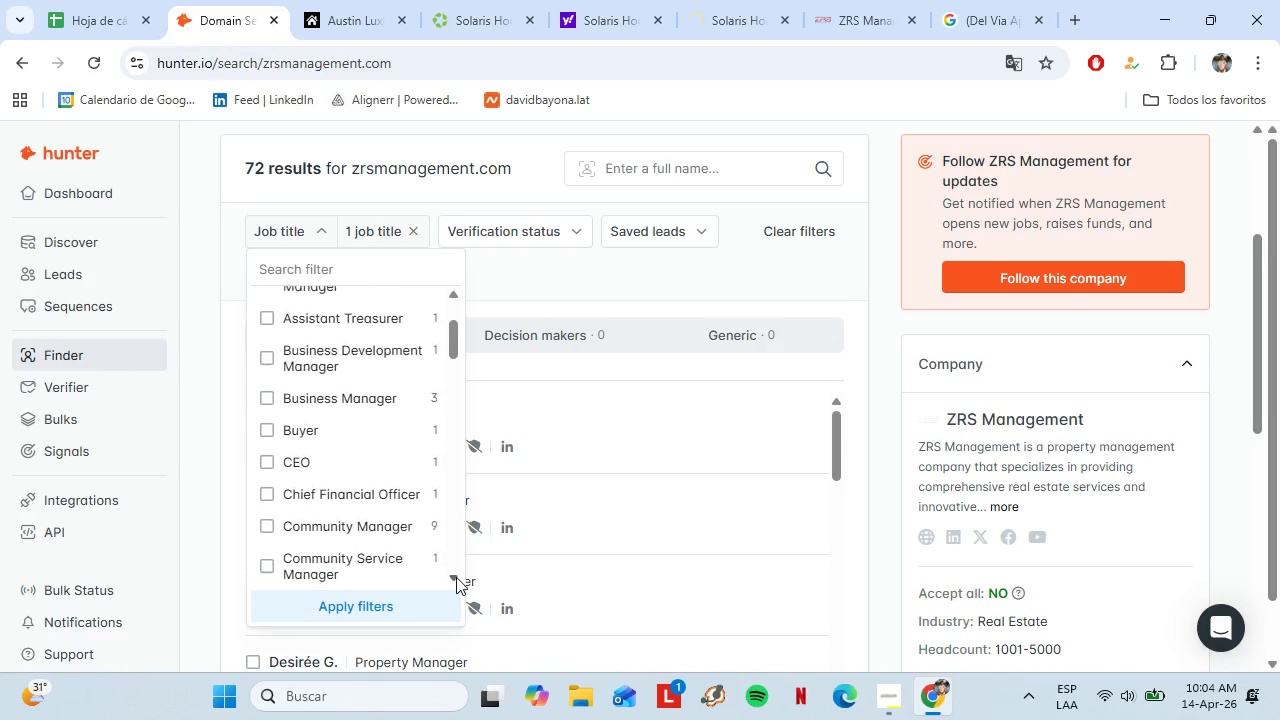 
triple_click([456, 577])
 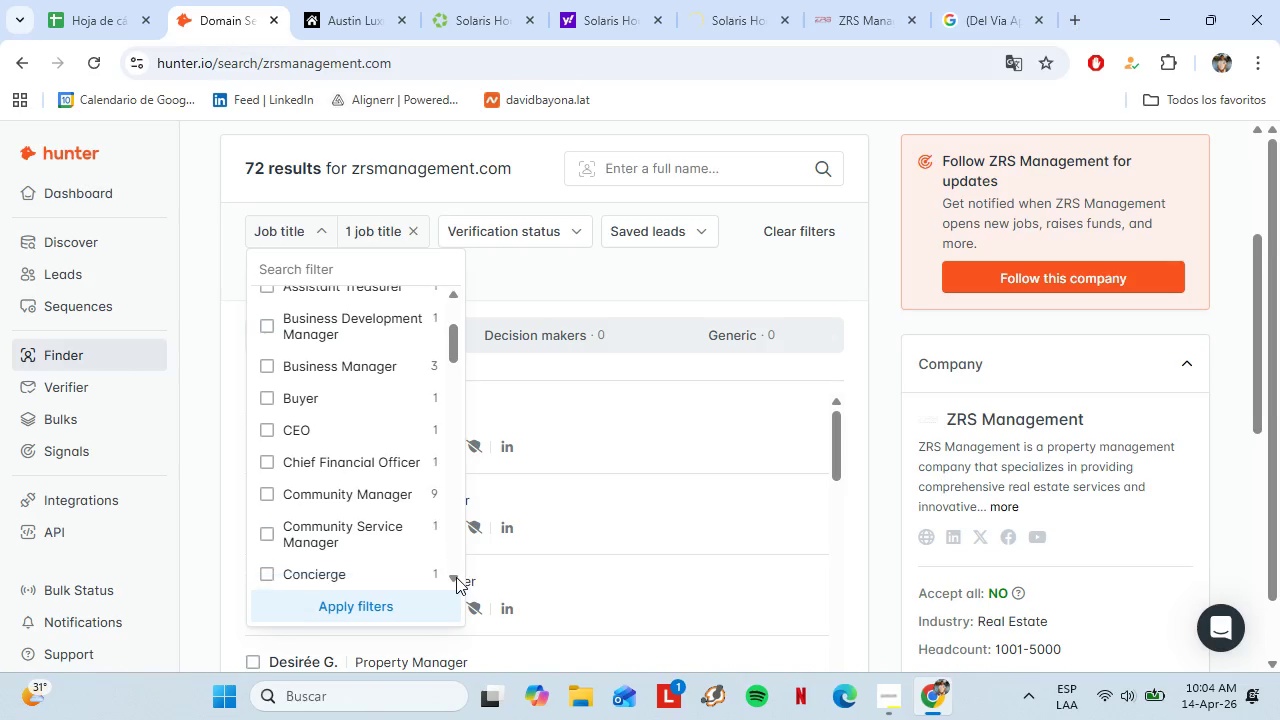 
triple_click([456, 577])
 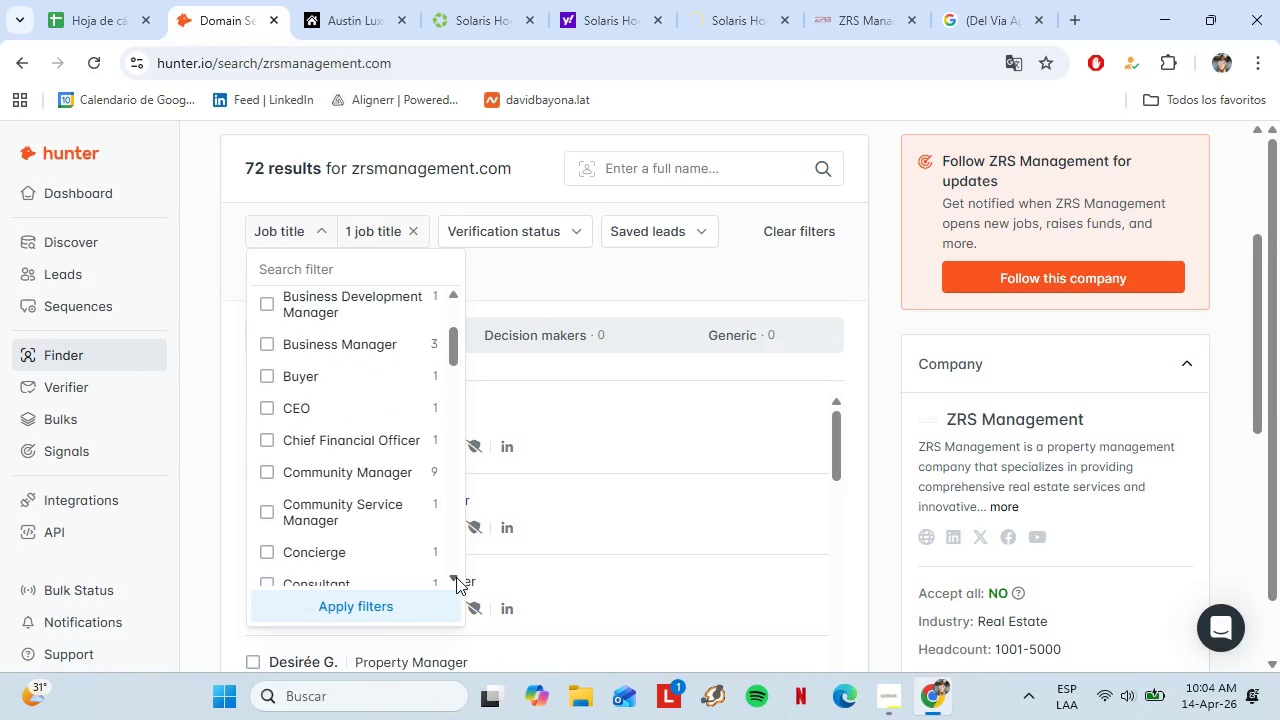 
triple_click([456, 577])
 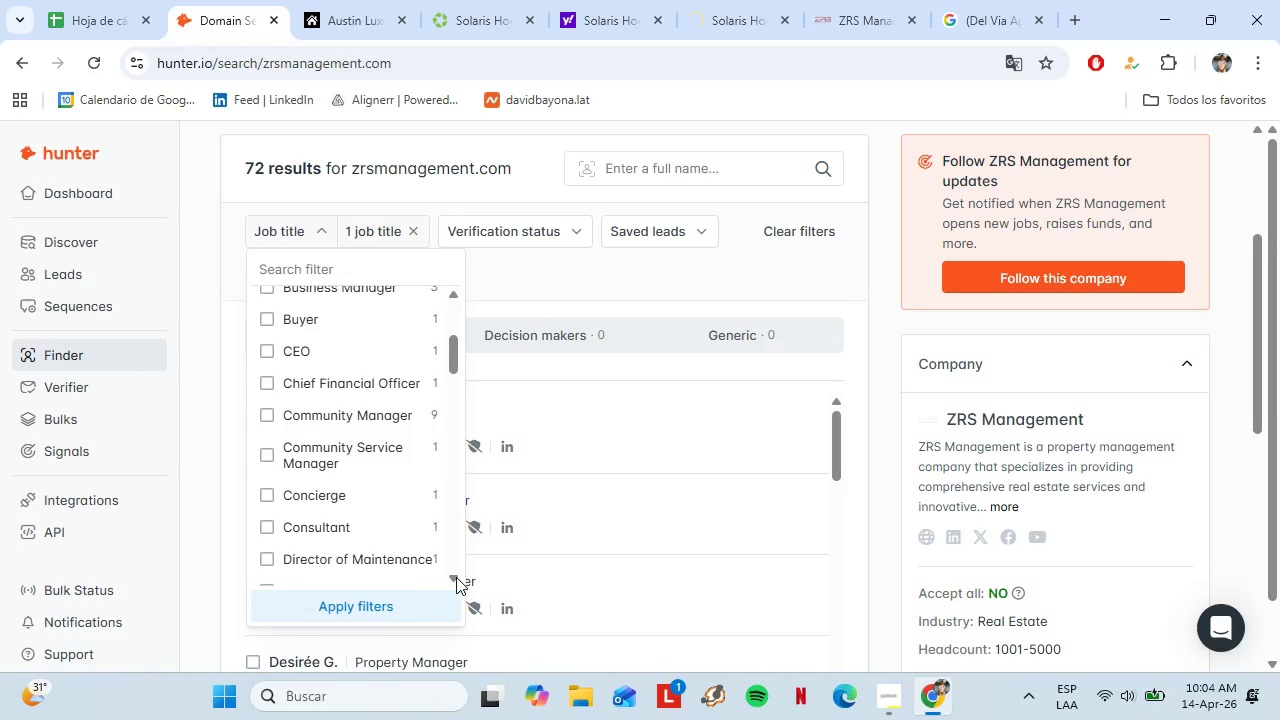 
triple_click([456, 577])
 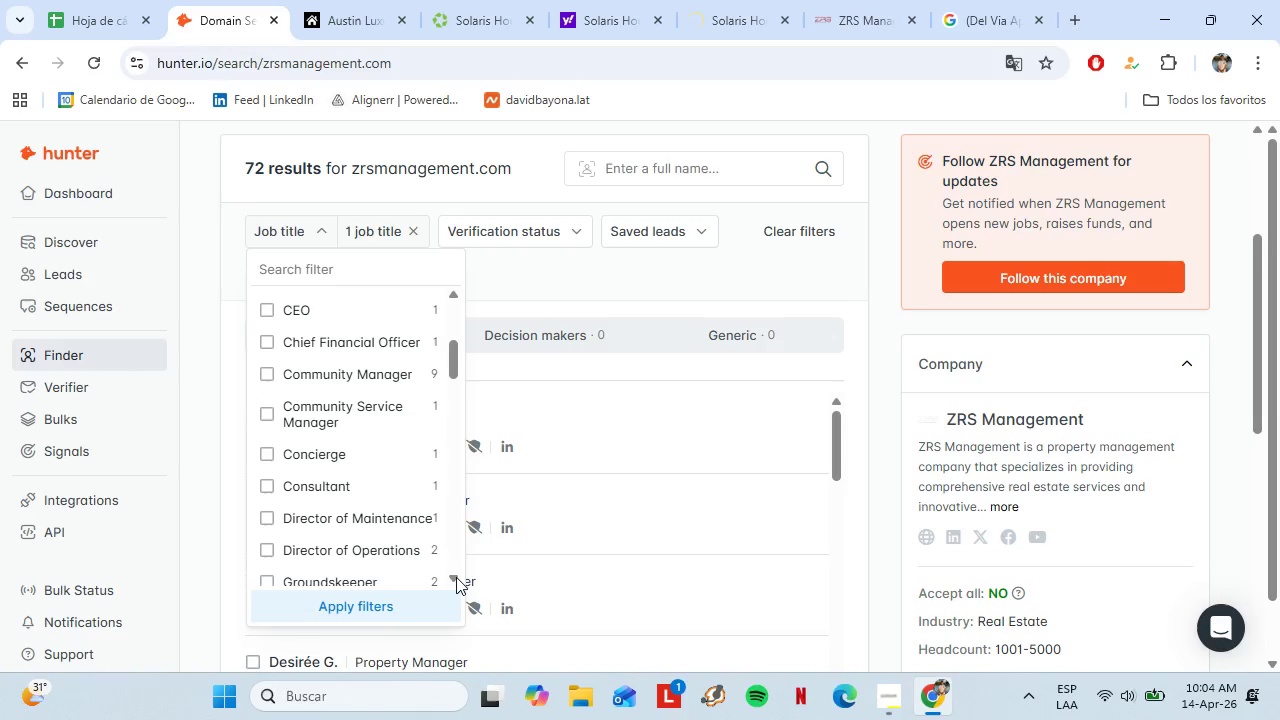 
triple_click([456, 577])
 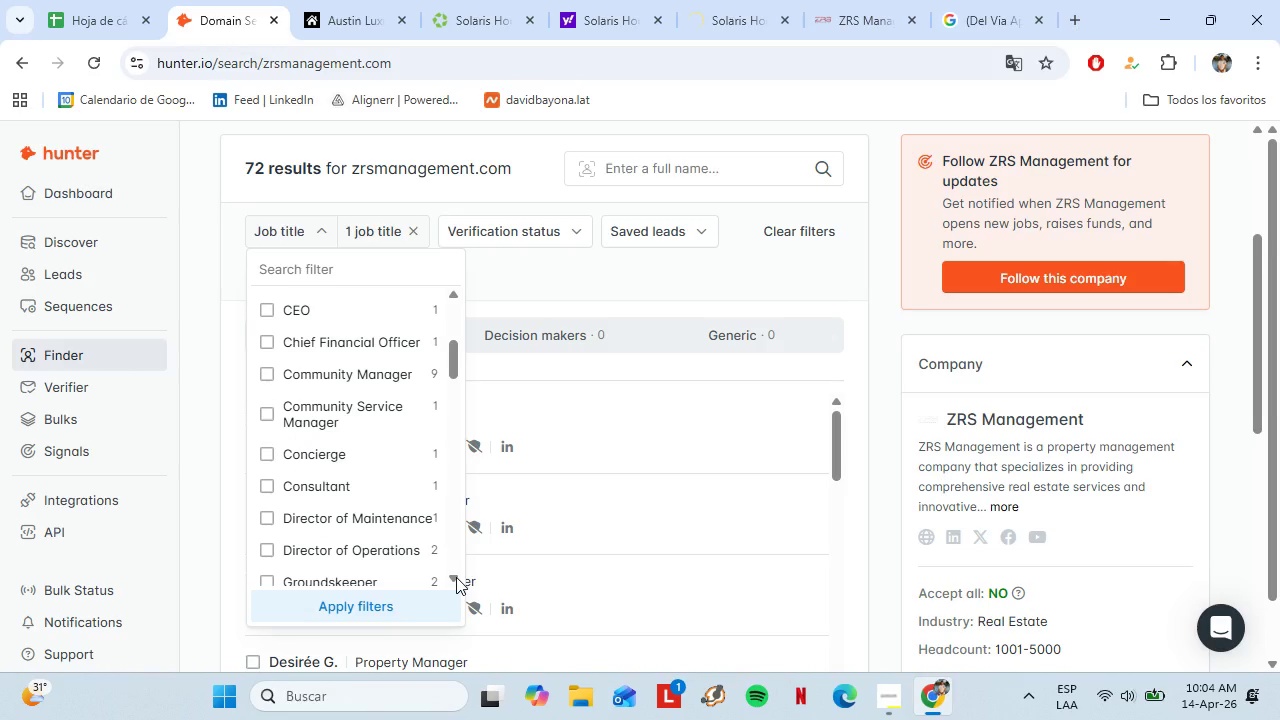 
double_click([456, 577])
 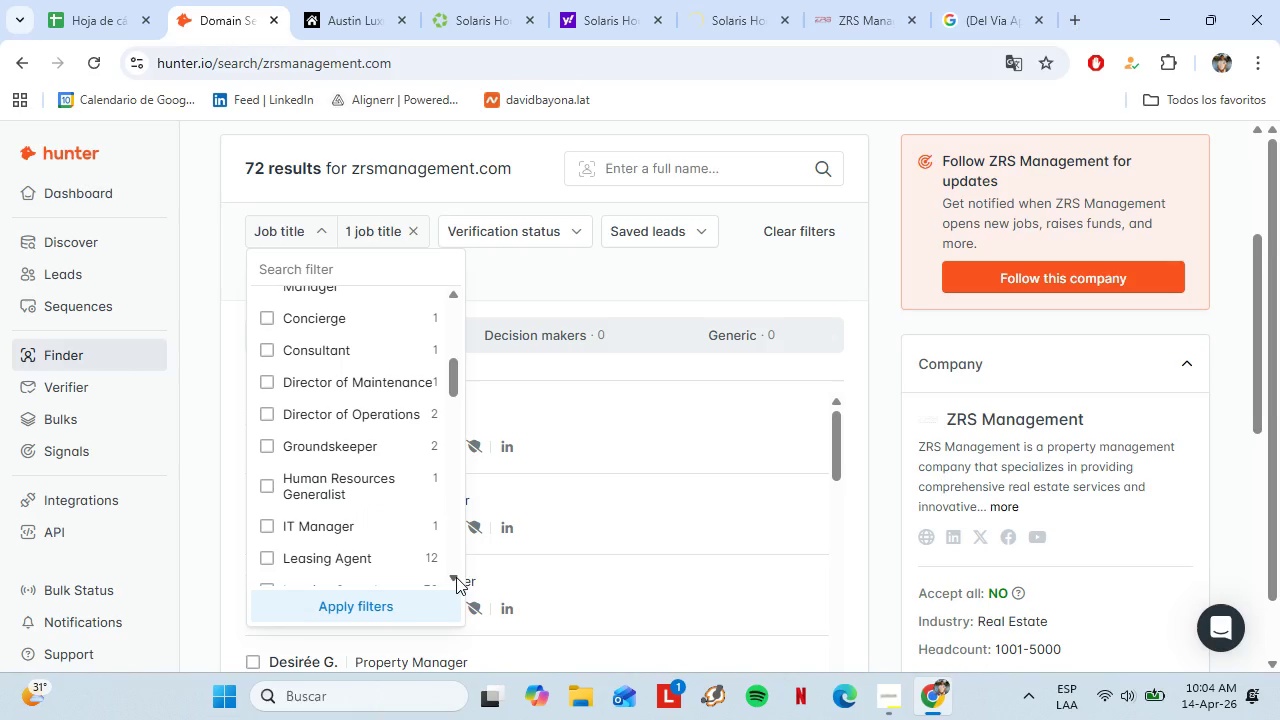 
triple_click([456, 577])
 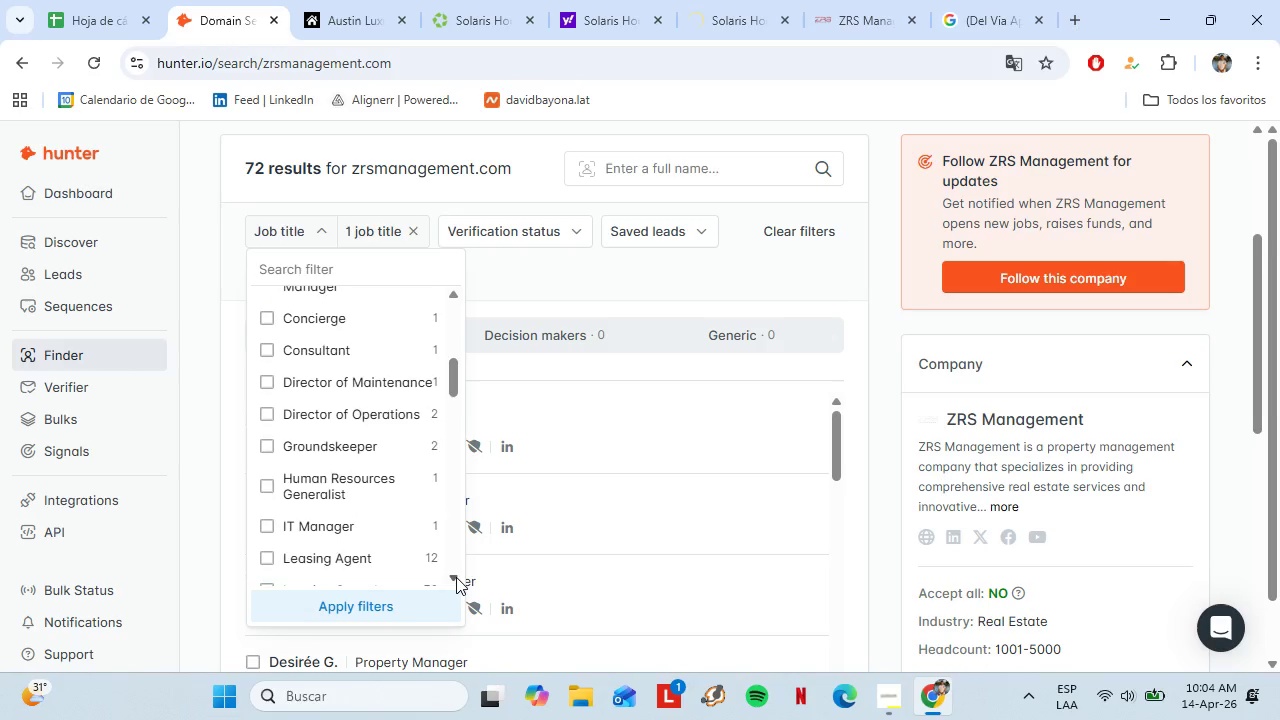 
triple_click([456, 577])
 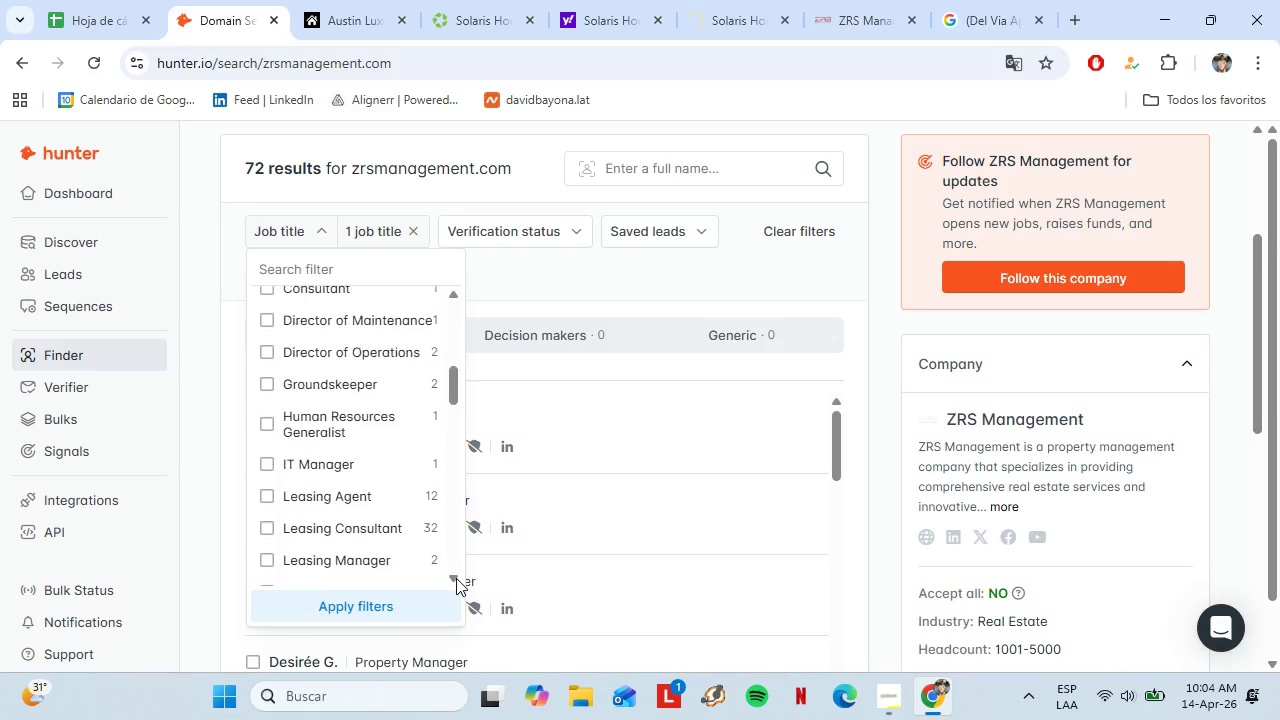 
triple_click([456, 578])
 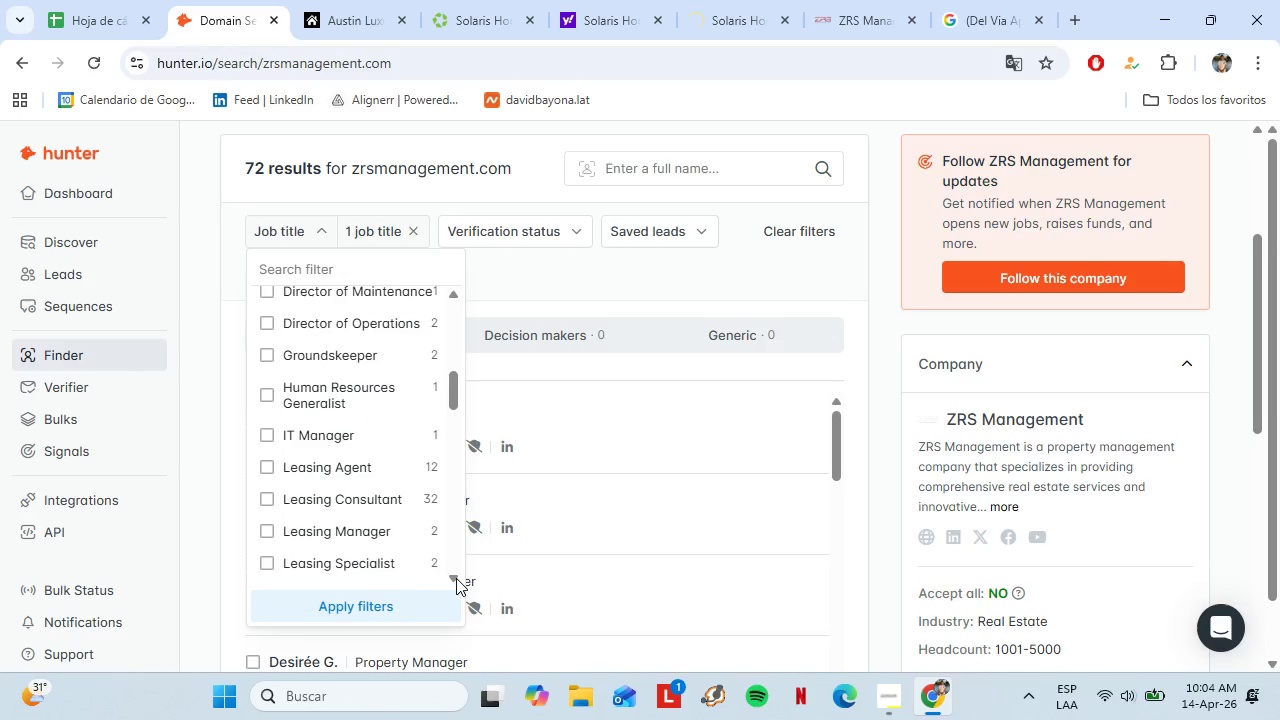 
triple_click([456, 578])
 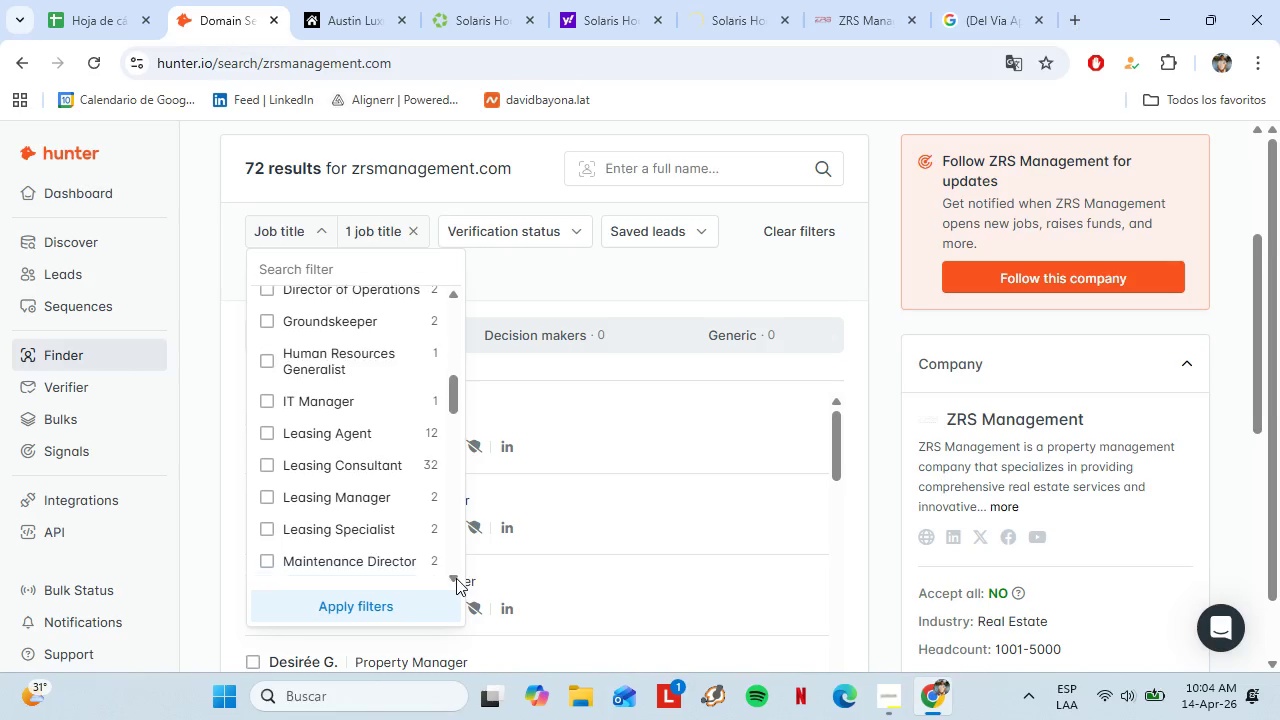 
double_click([456, 578])
 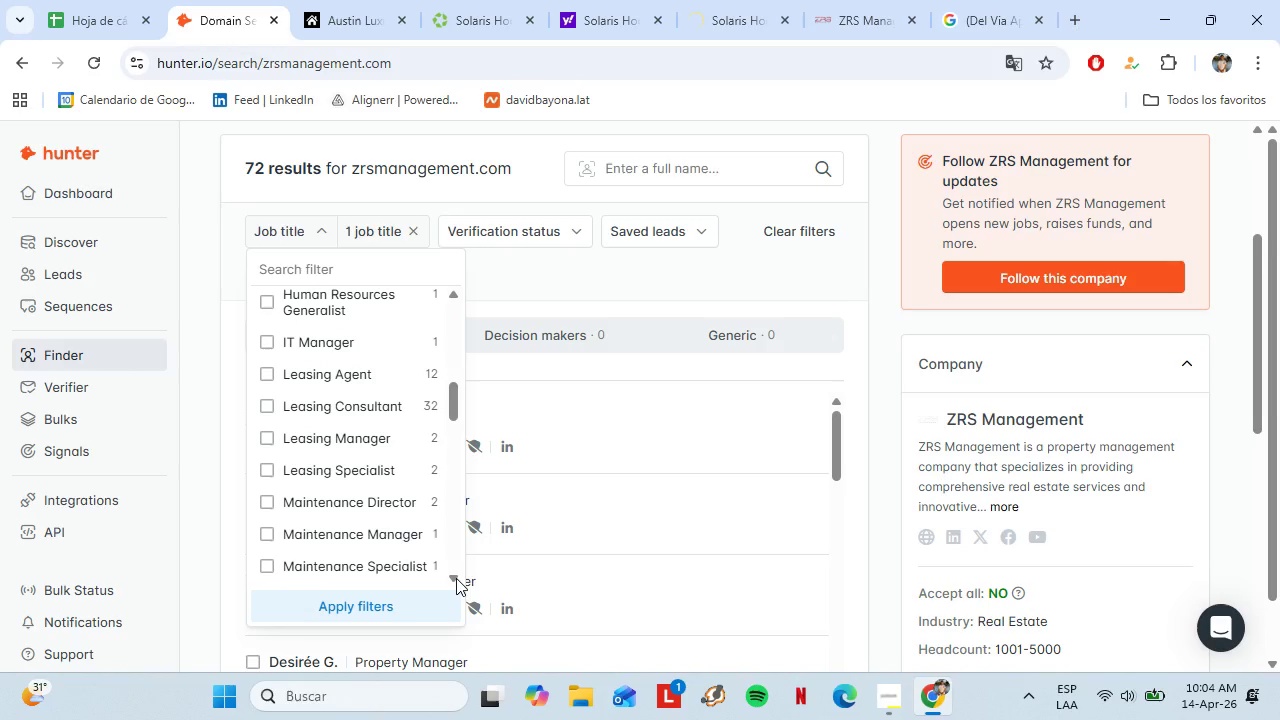 
left_click([456, 578])
 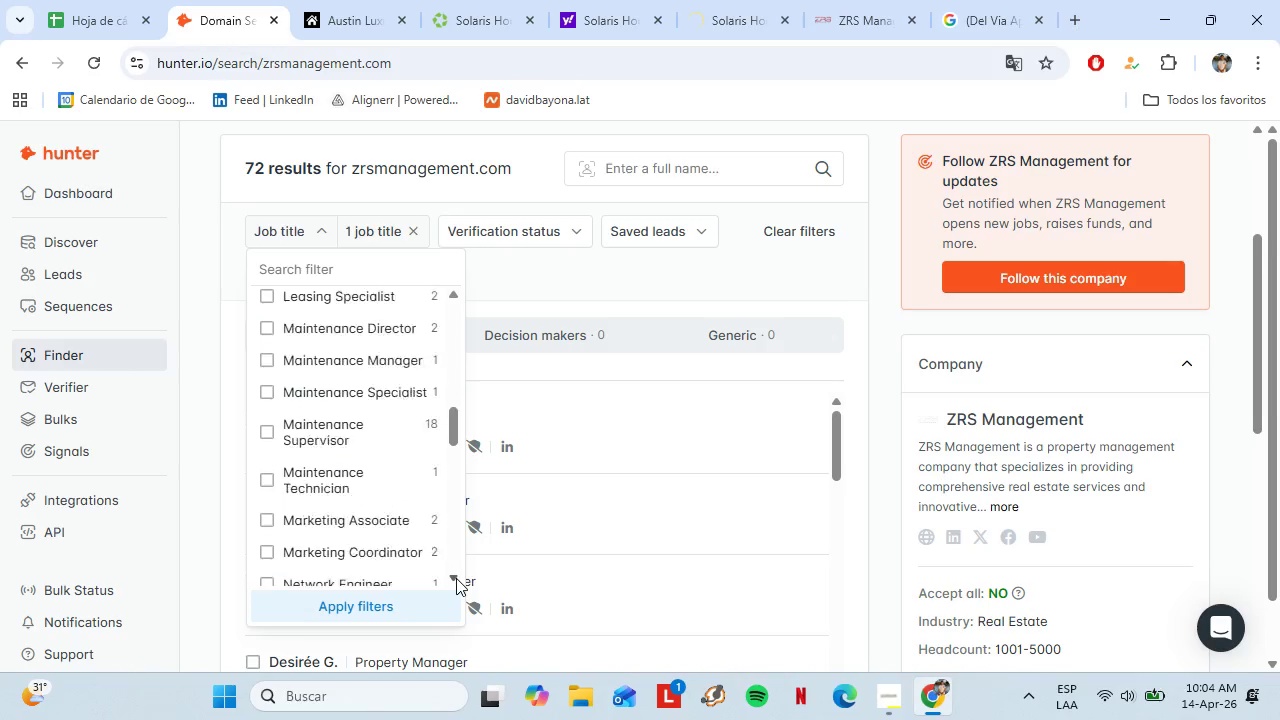 
left_click([456, 578])
 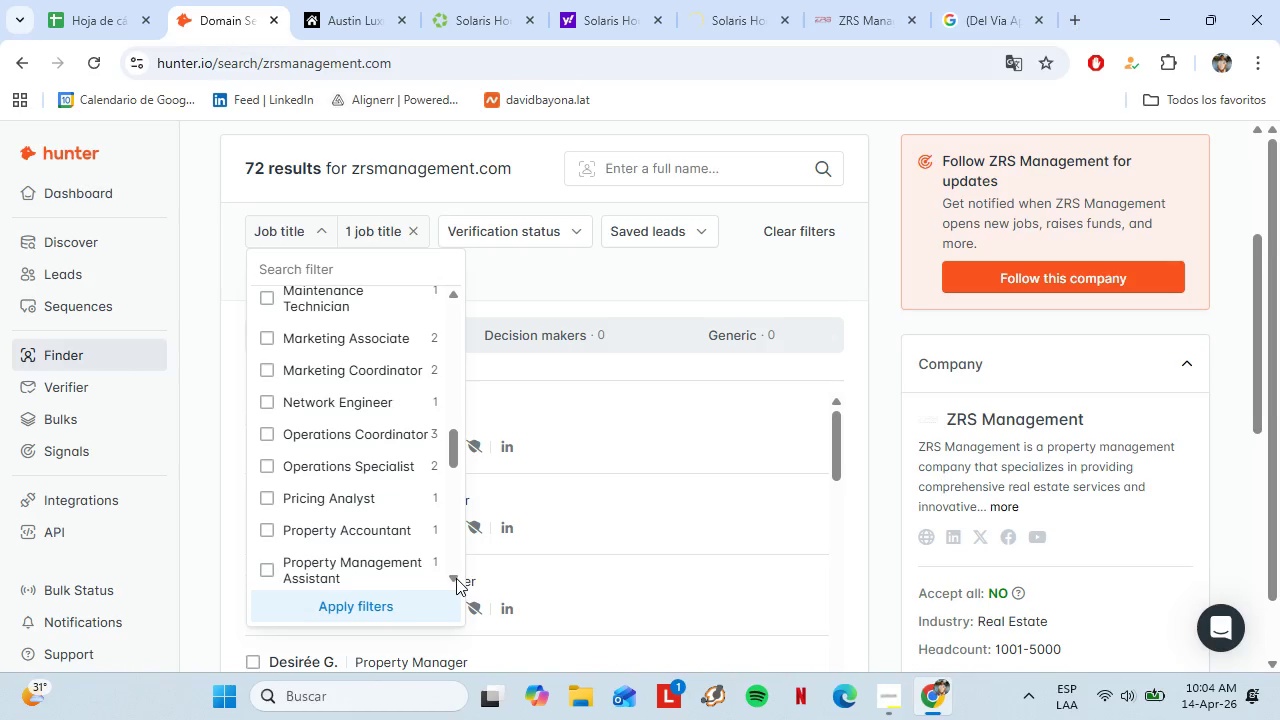 
left_click([456, 578])
 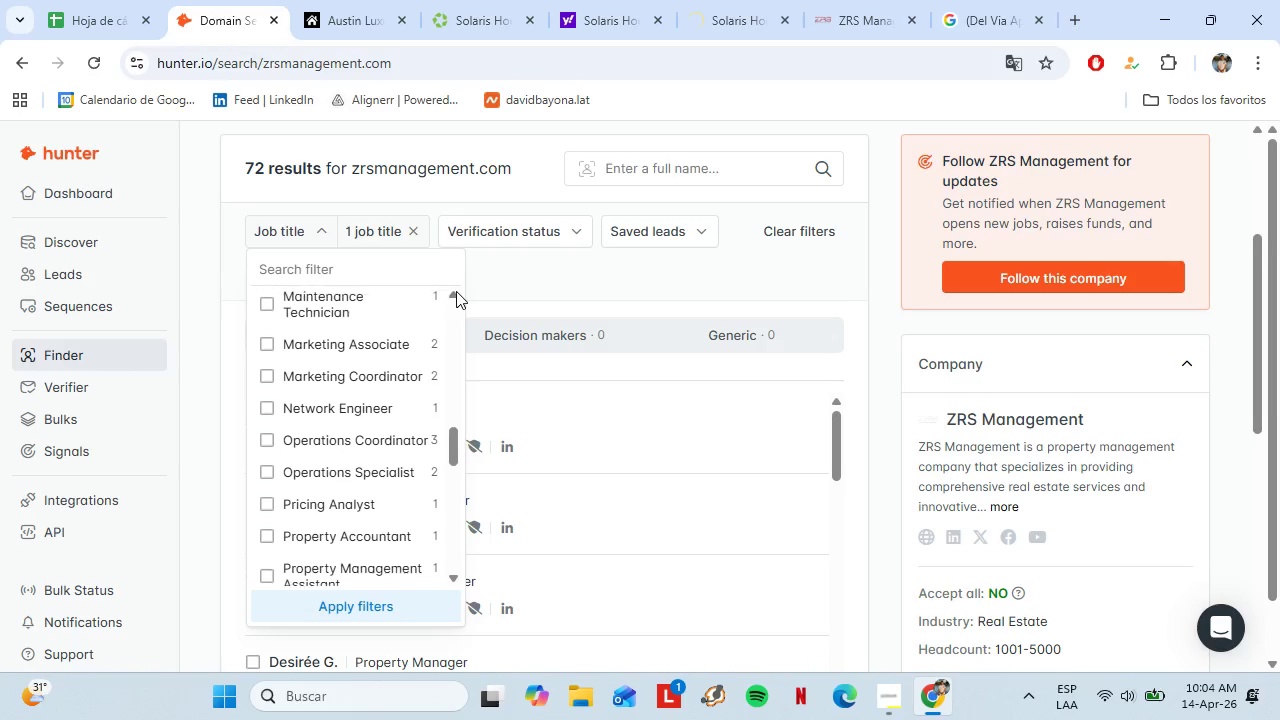 
double_click([456, 291])
 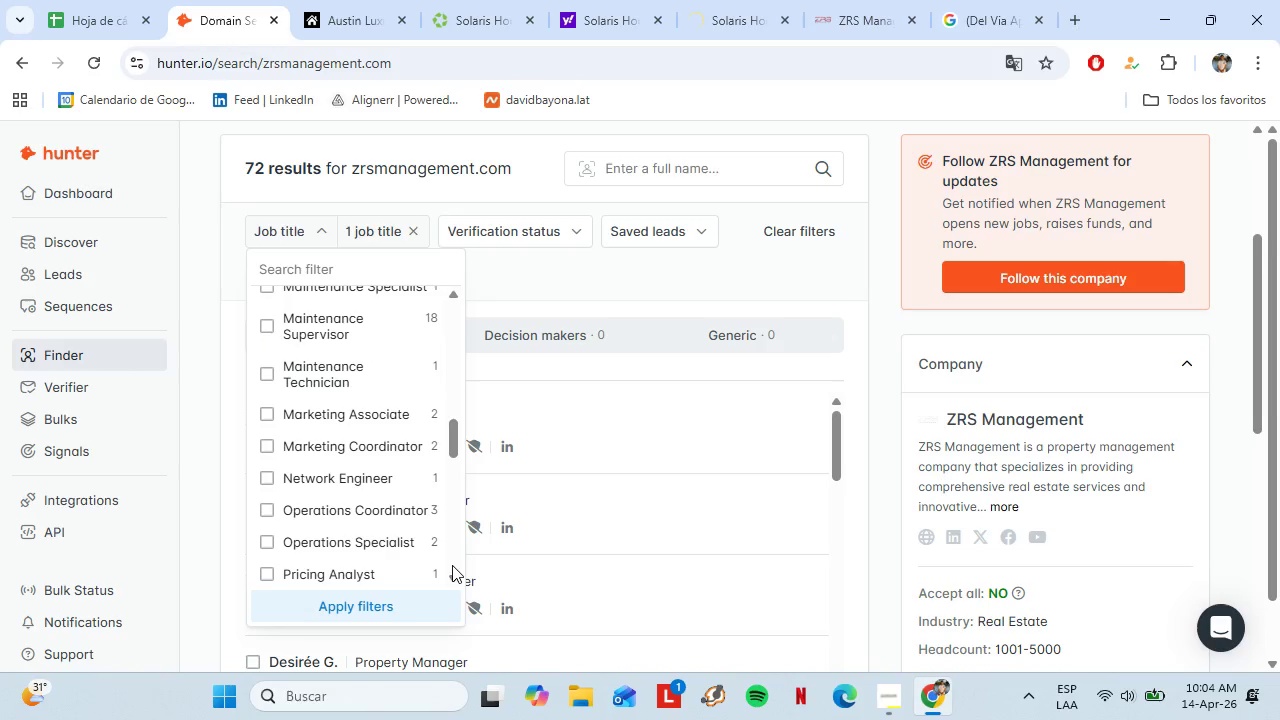 
left_click([452, 569])
 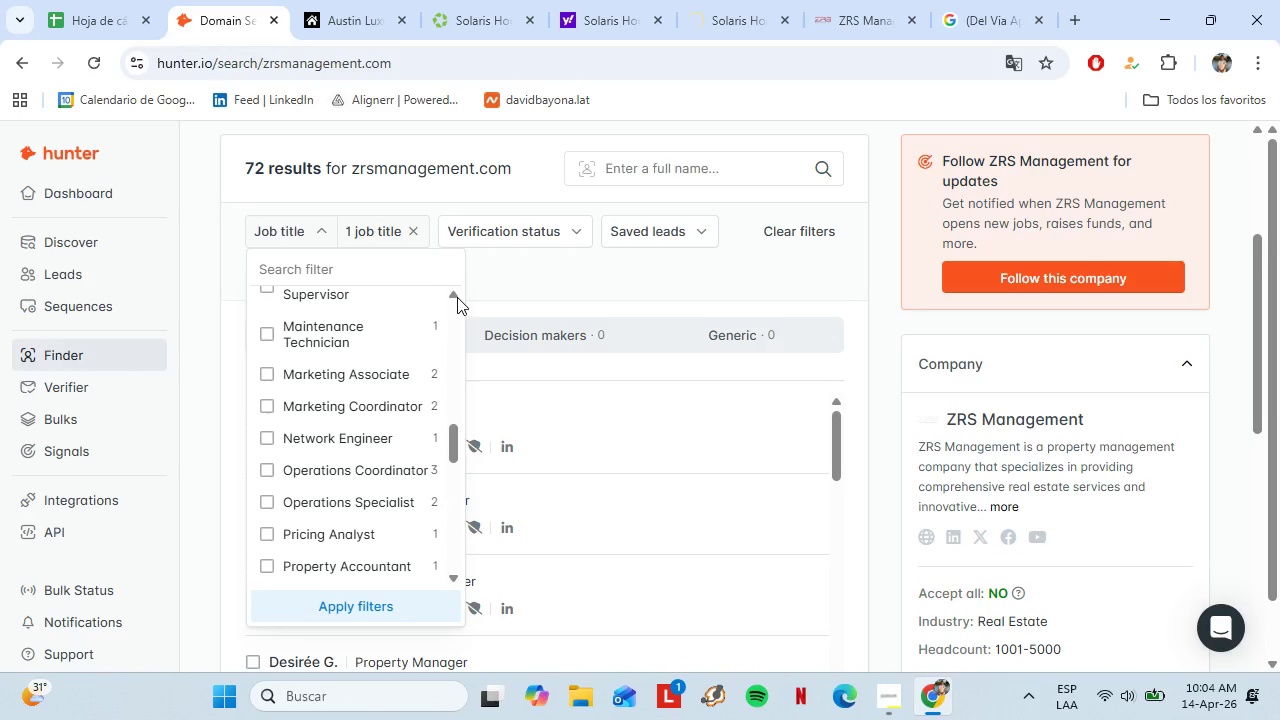 
left_click([457, 297])
 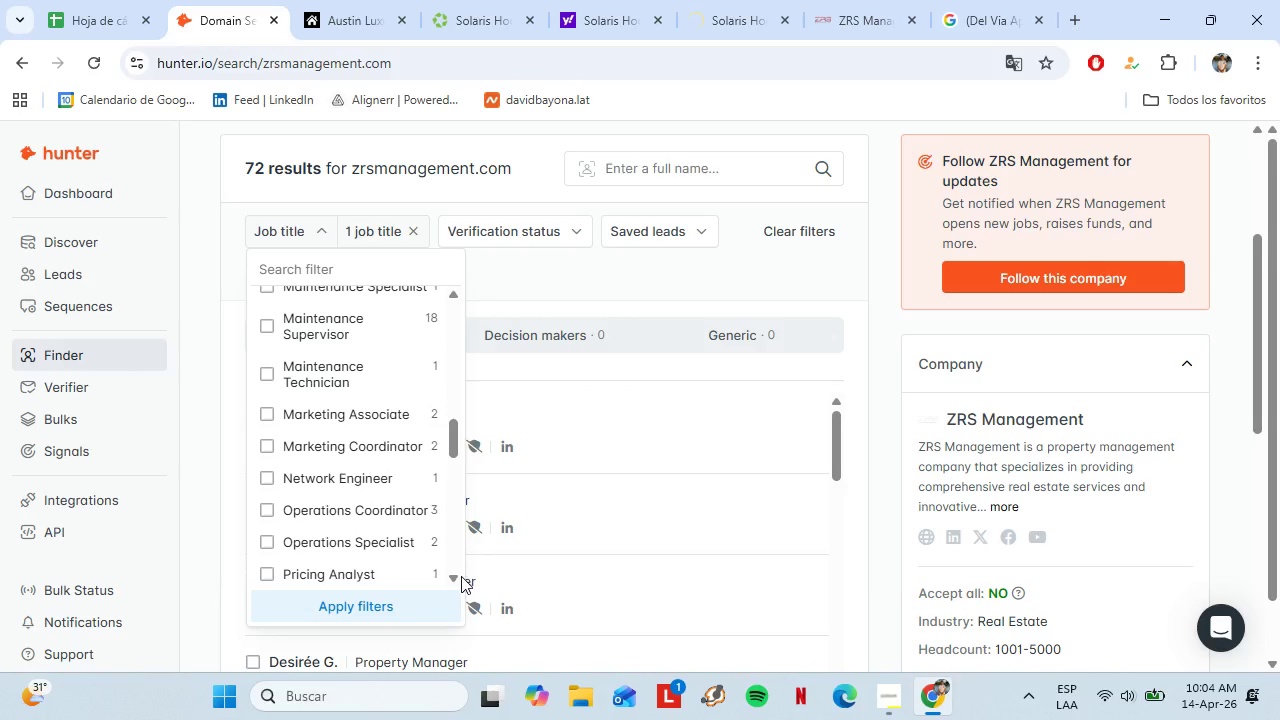 
double_click([461, 576])
 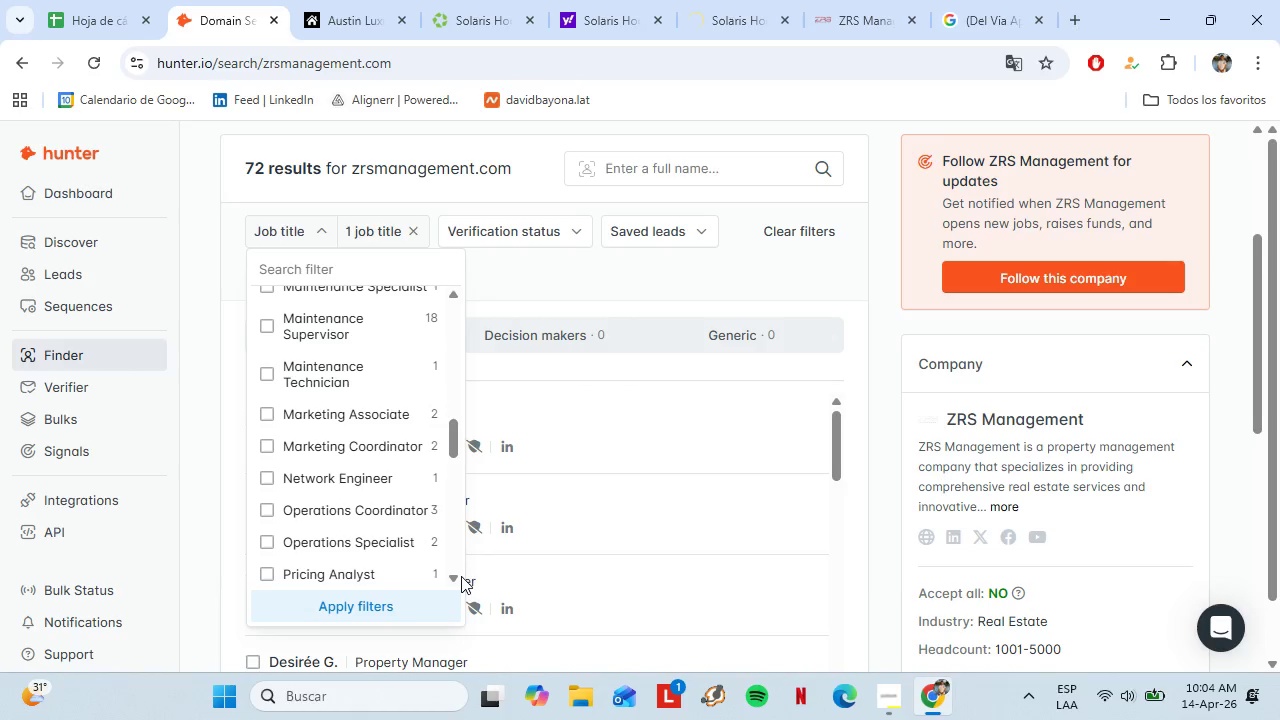 
triple_click([461, 576])
 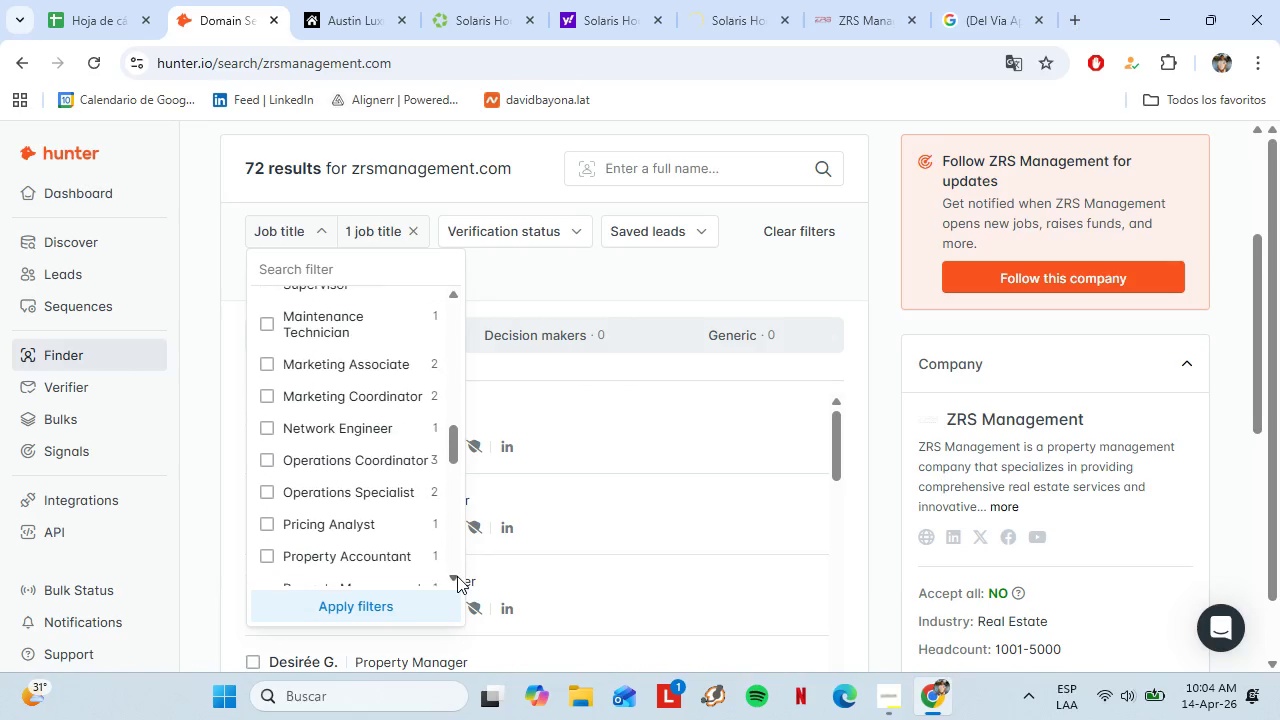 
double_click([457, 576])
 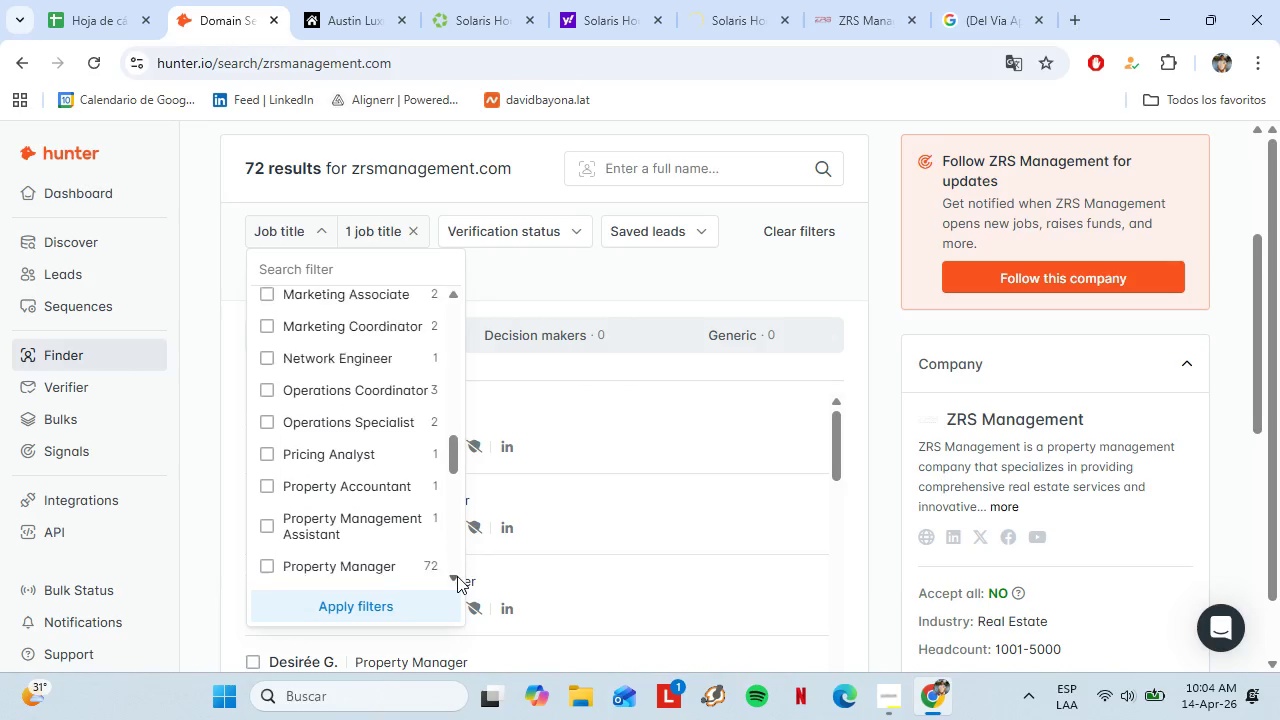 
triple_click([457, 576])
 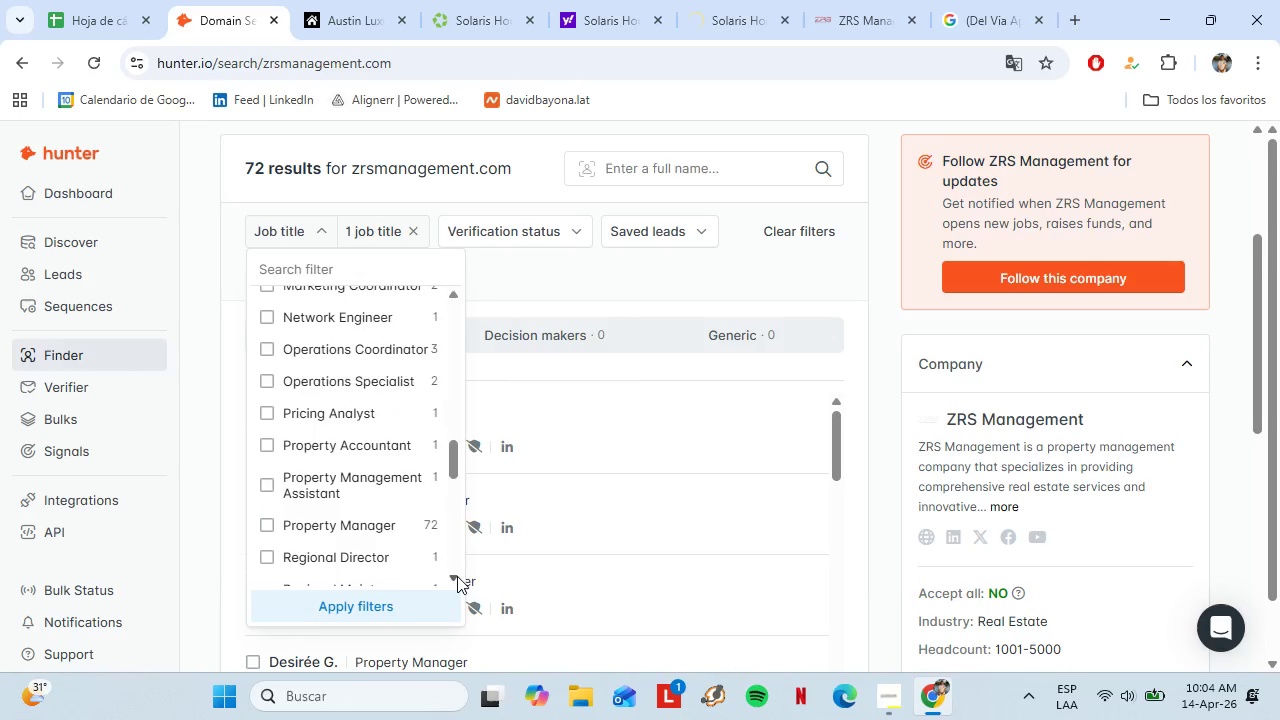 
triple_click([457, 576])
 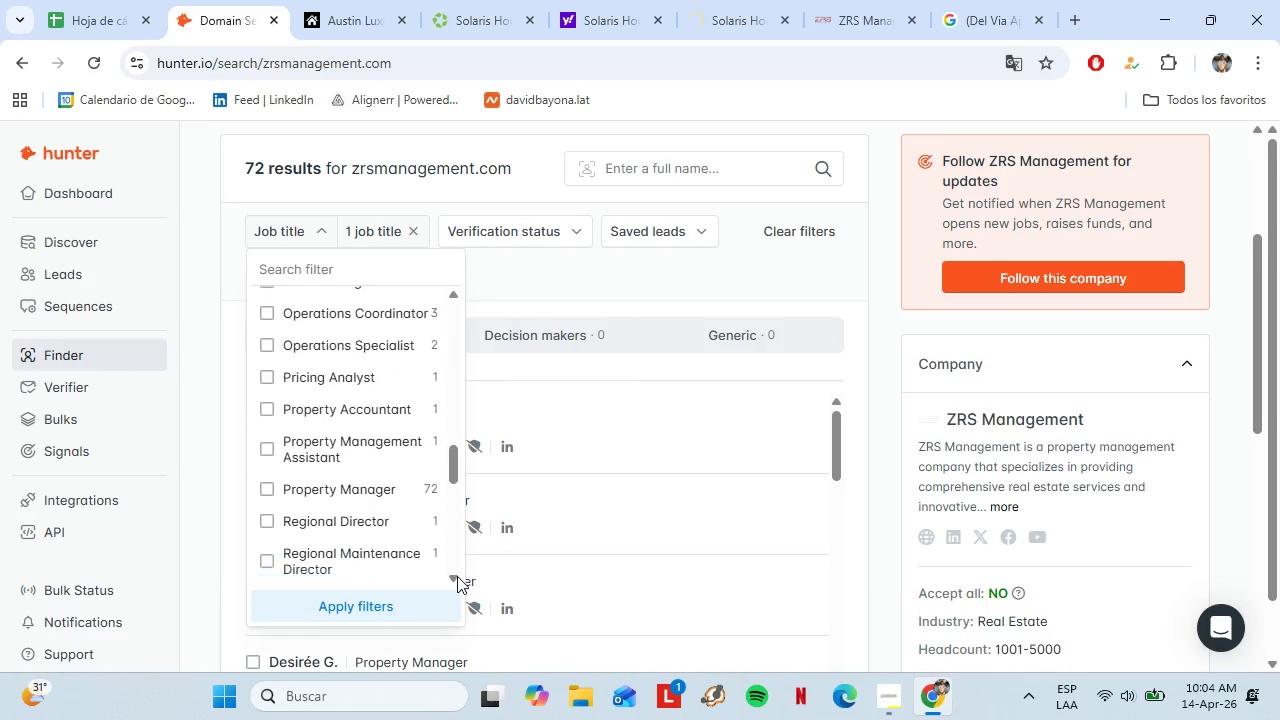 
triple_click([457, 576])
 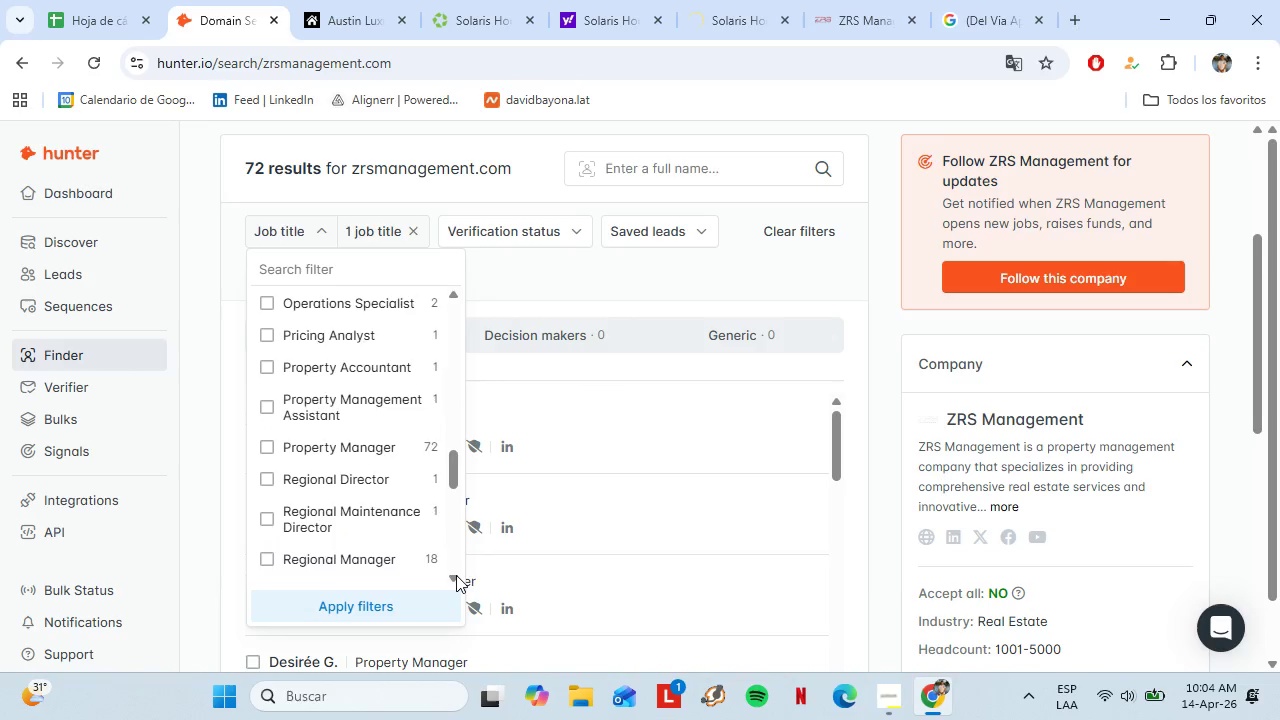 
double_click([456, 575])
 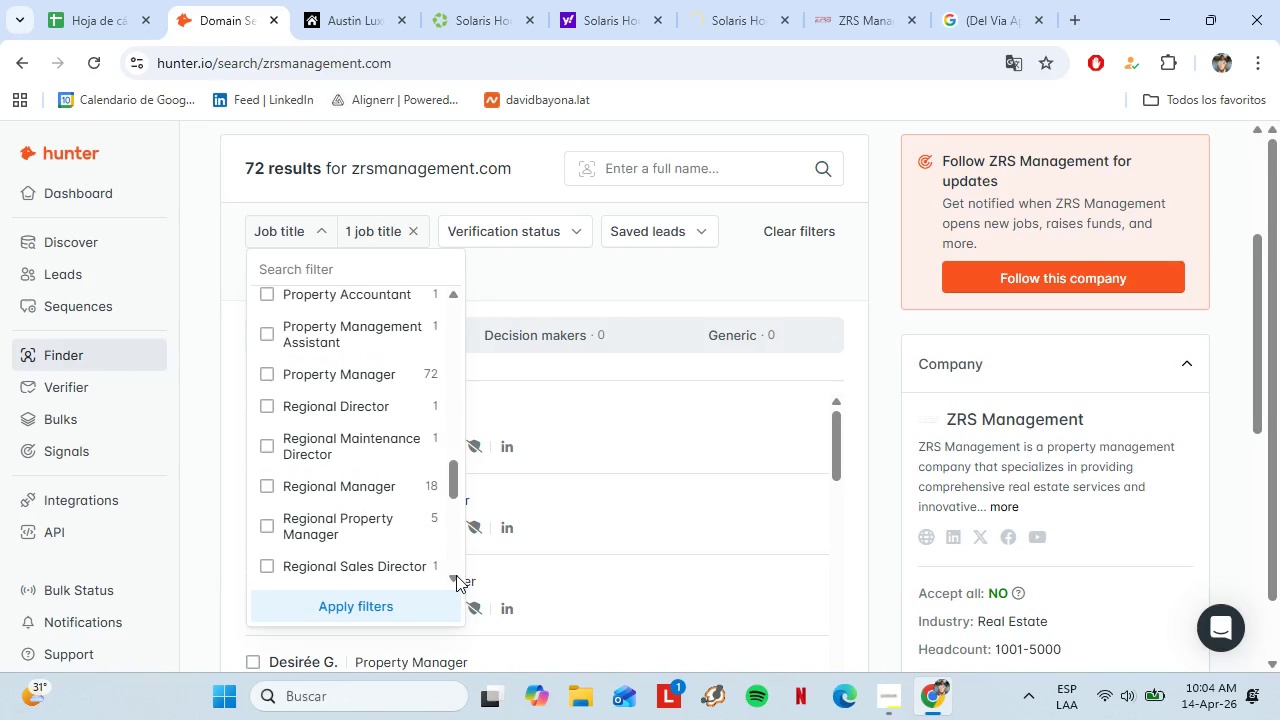 
triple_click([456, 575])
 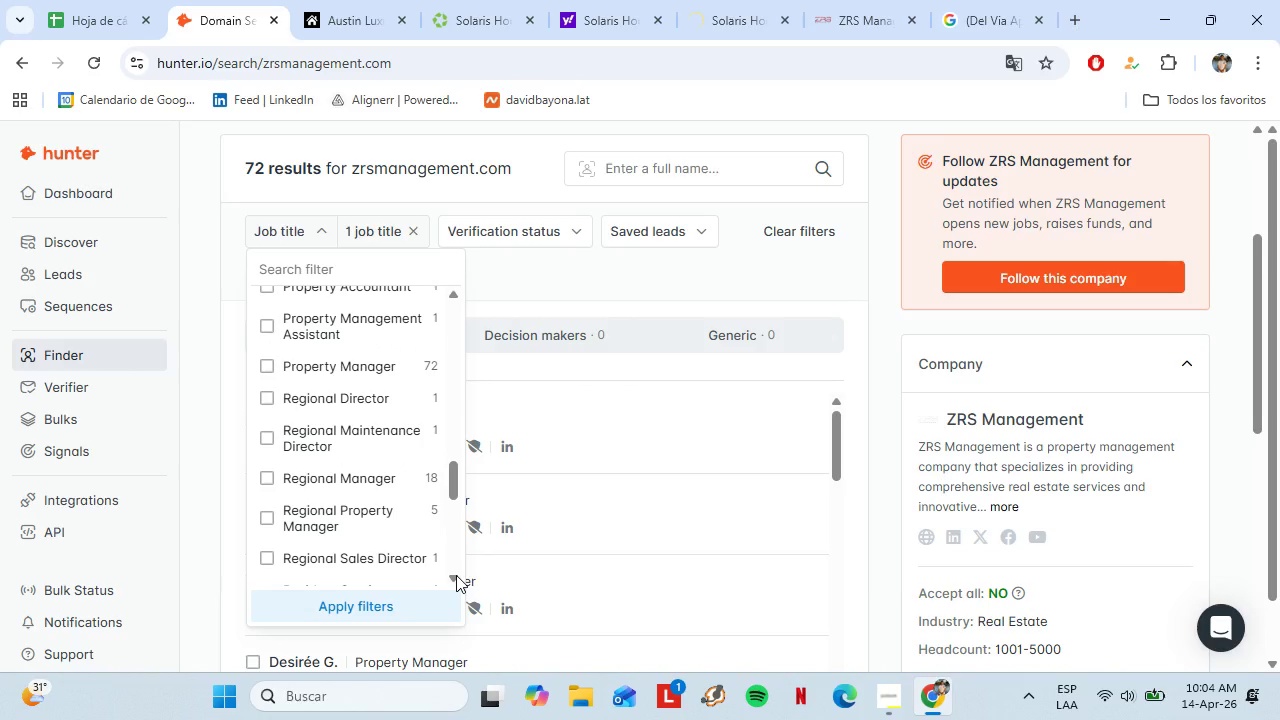 
left_click([456, 575])
 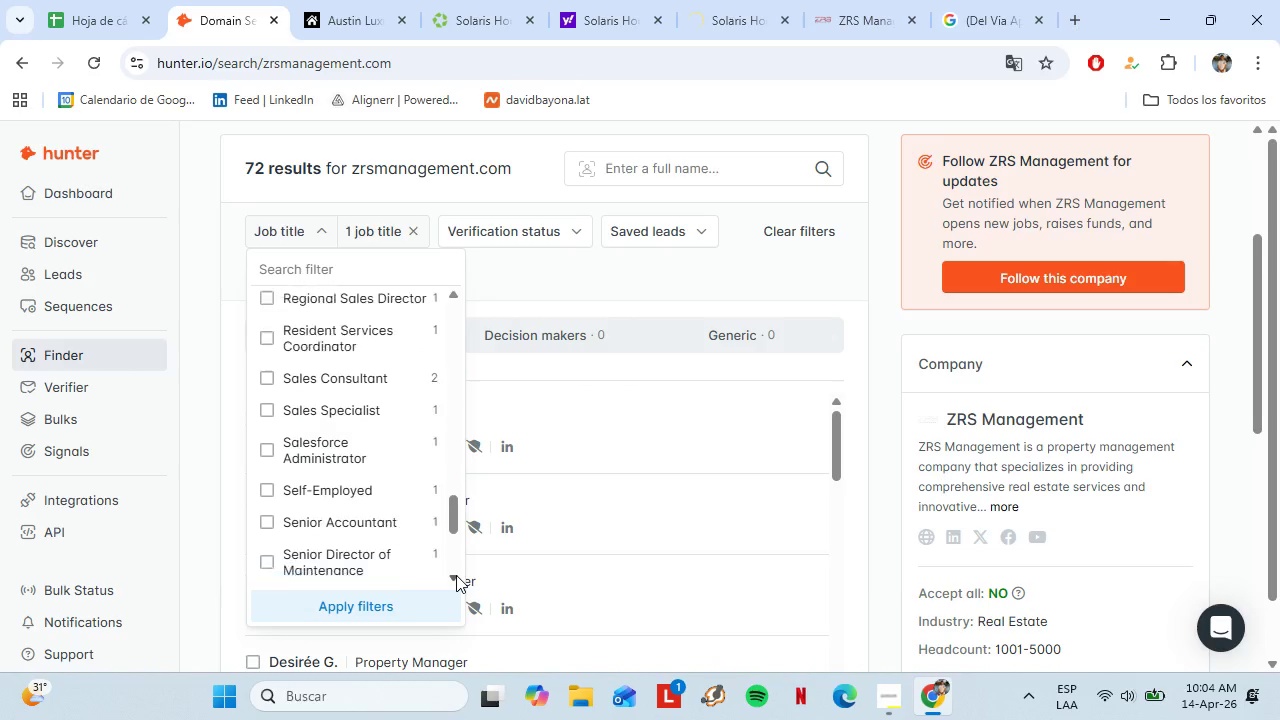 
double_click([456, 575])
 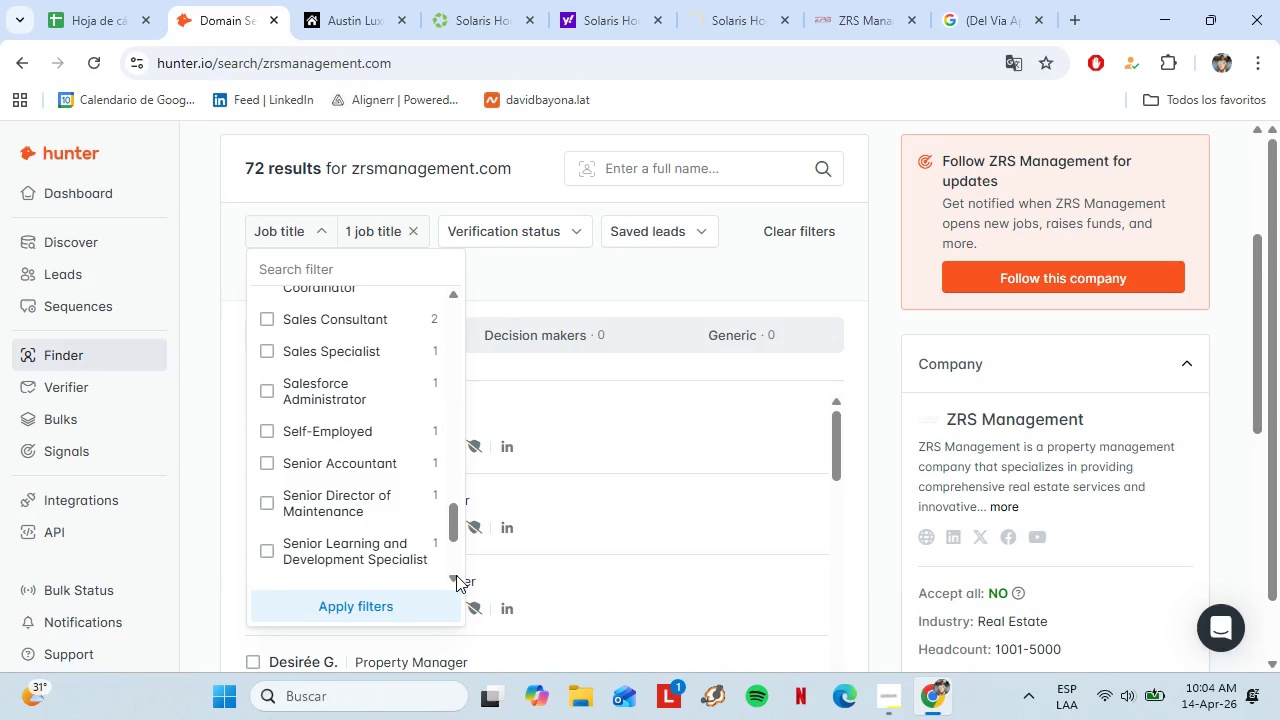 
triple_click([456, 575])
 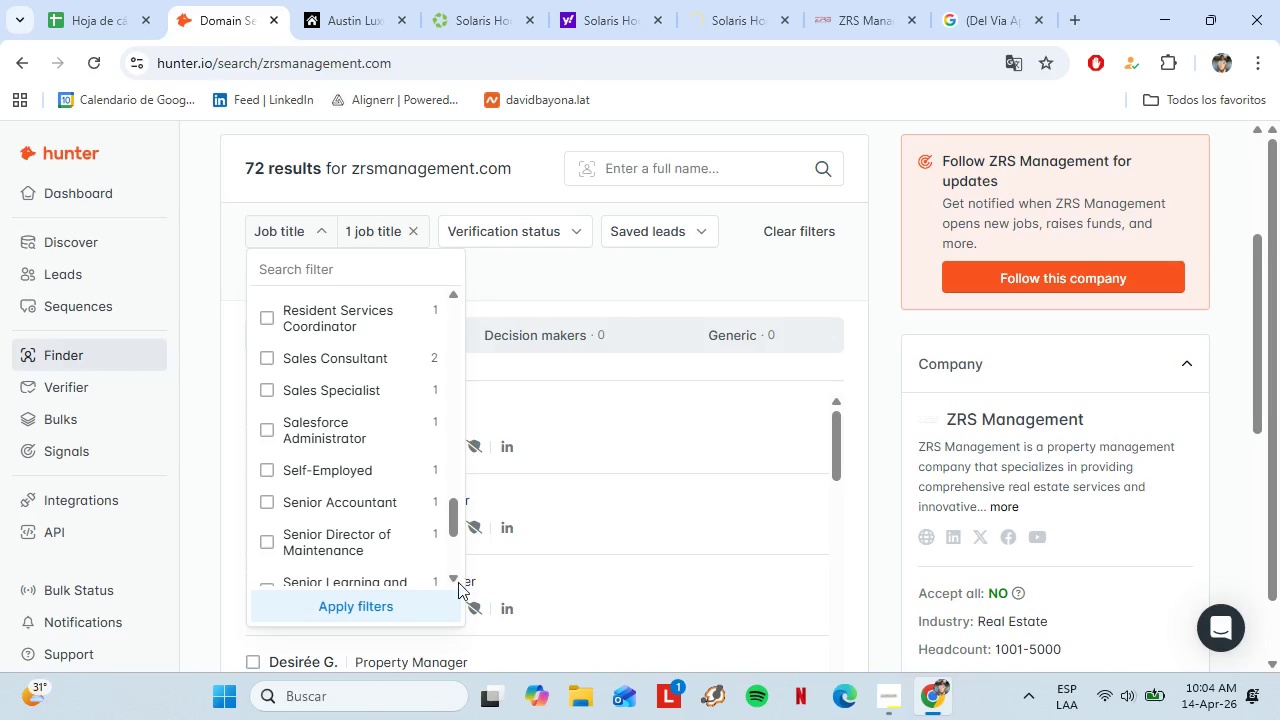 
double_click([455, 579])
 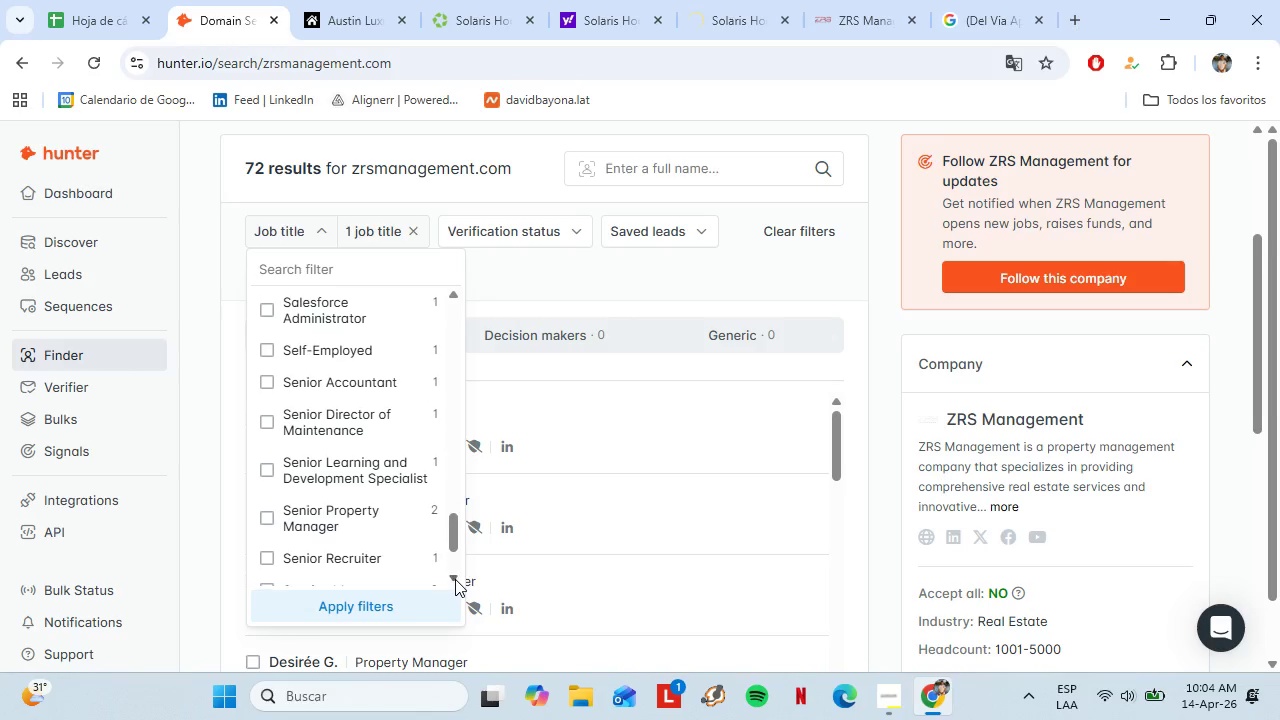 
triple_click([455, 579])
 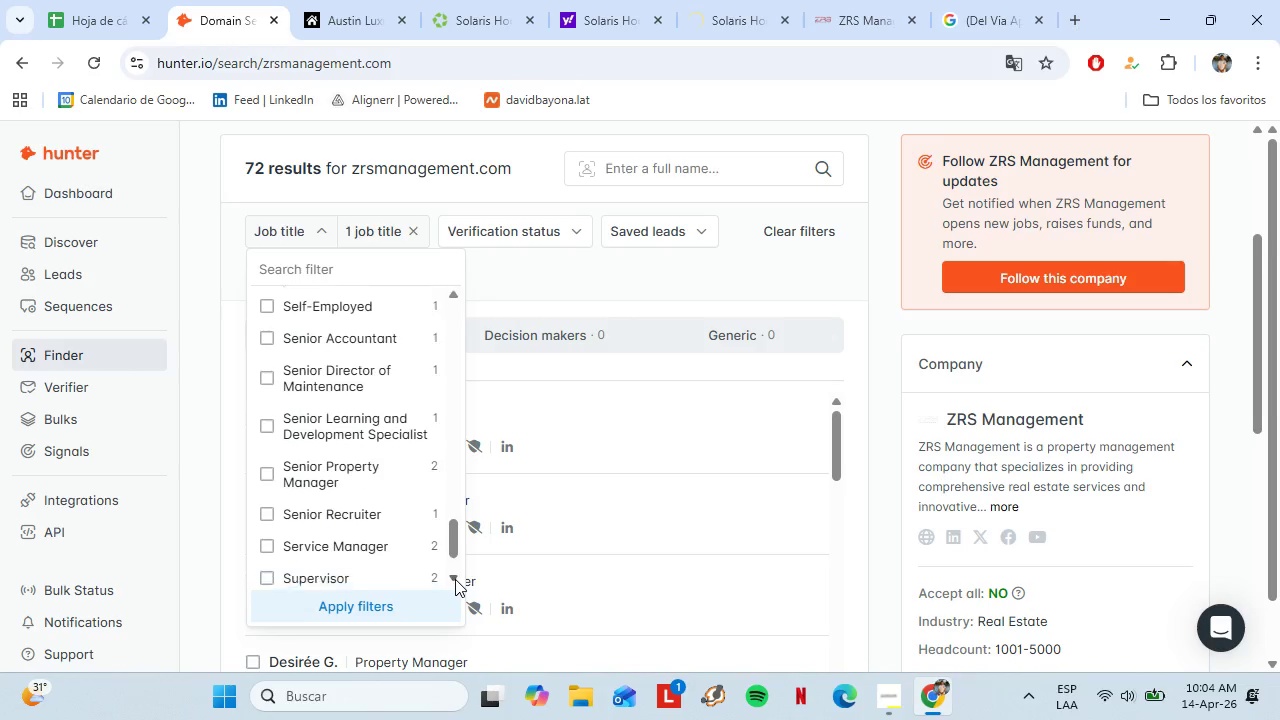 
triple_click([455, 579])
 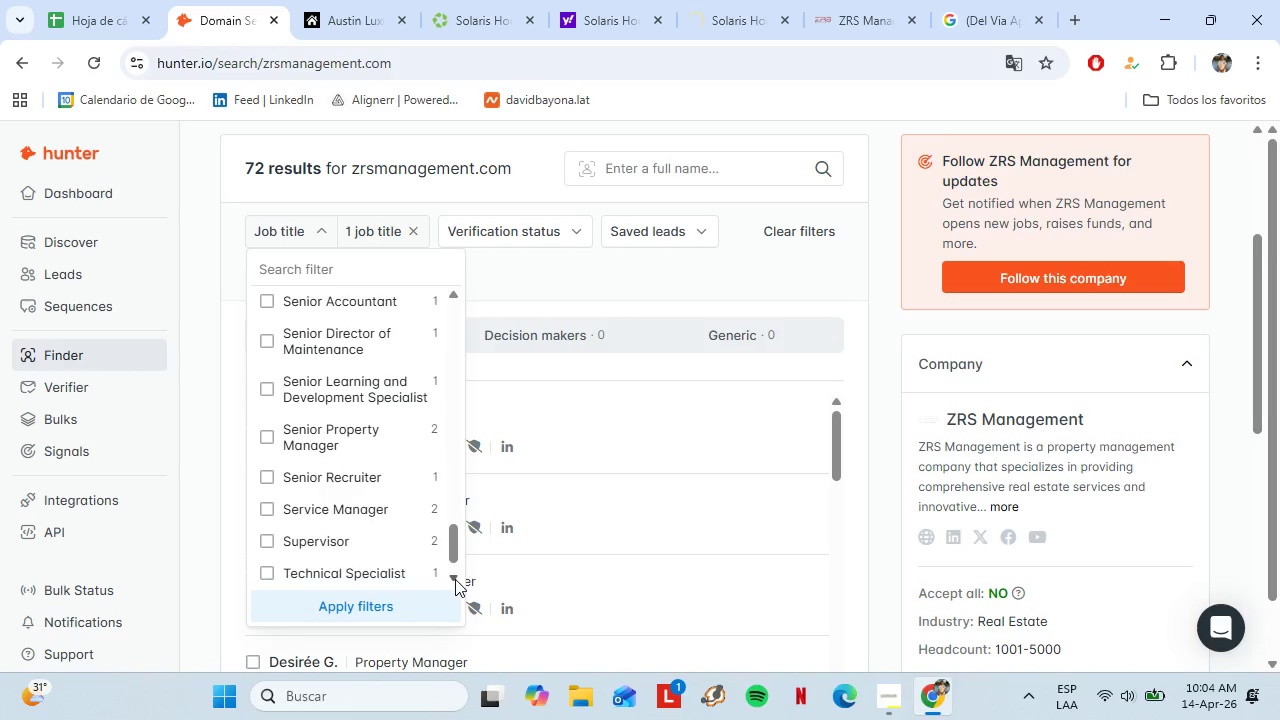 
triple_click([455, 579])
 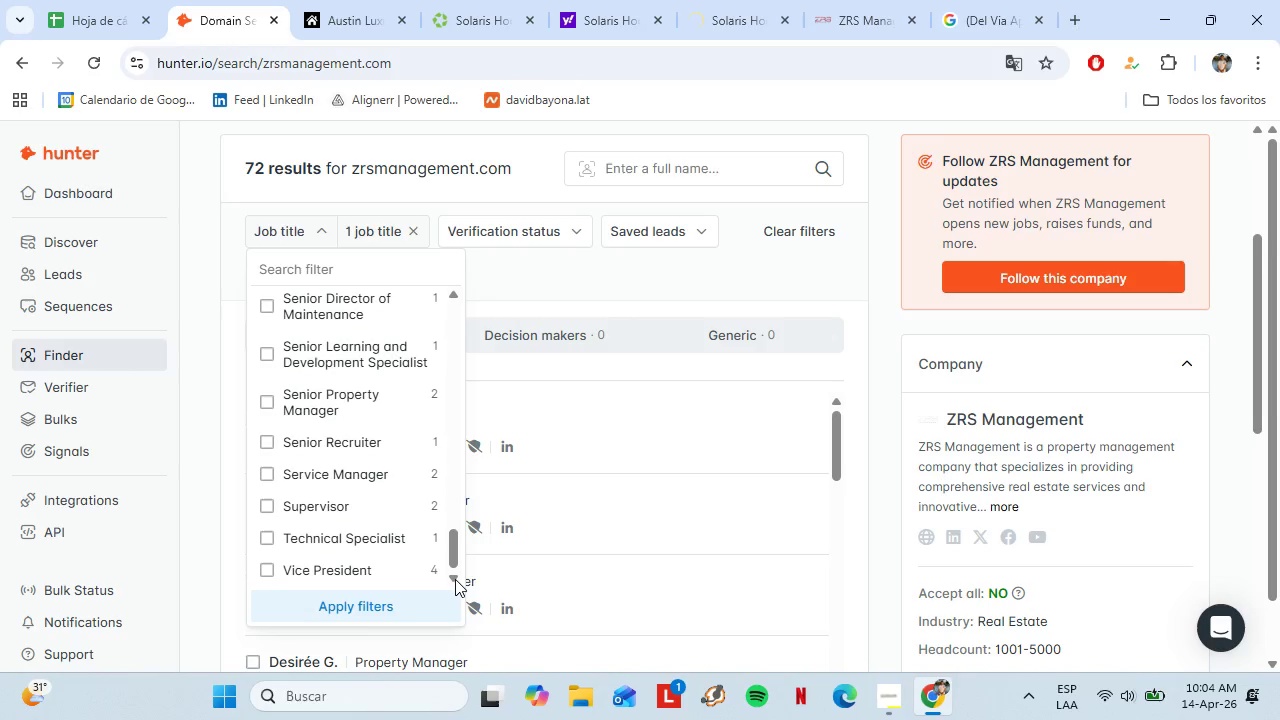 
triple_click([455, 579])
 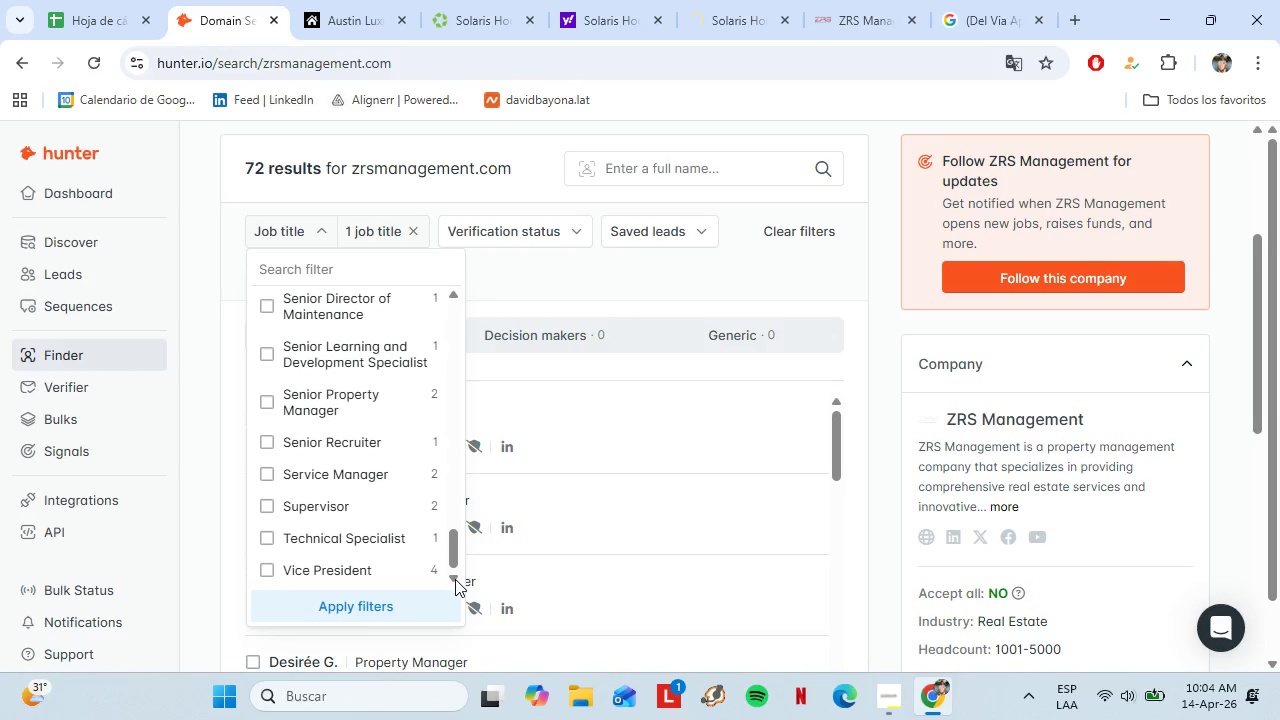 
triple_click([455, 579])
 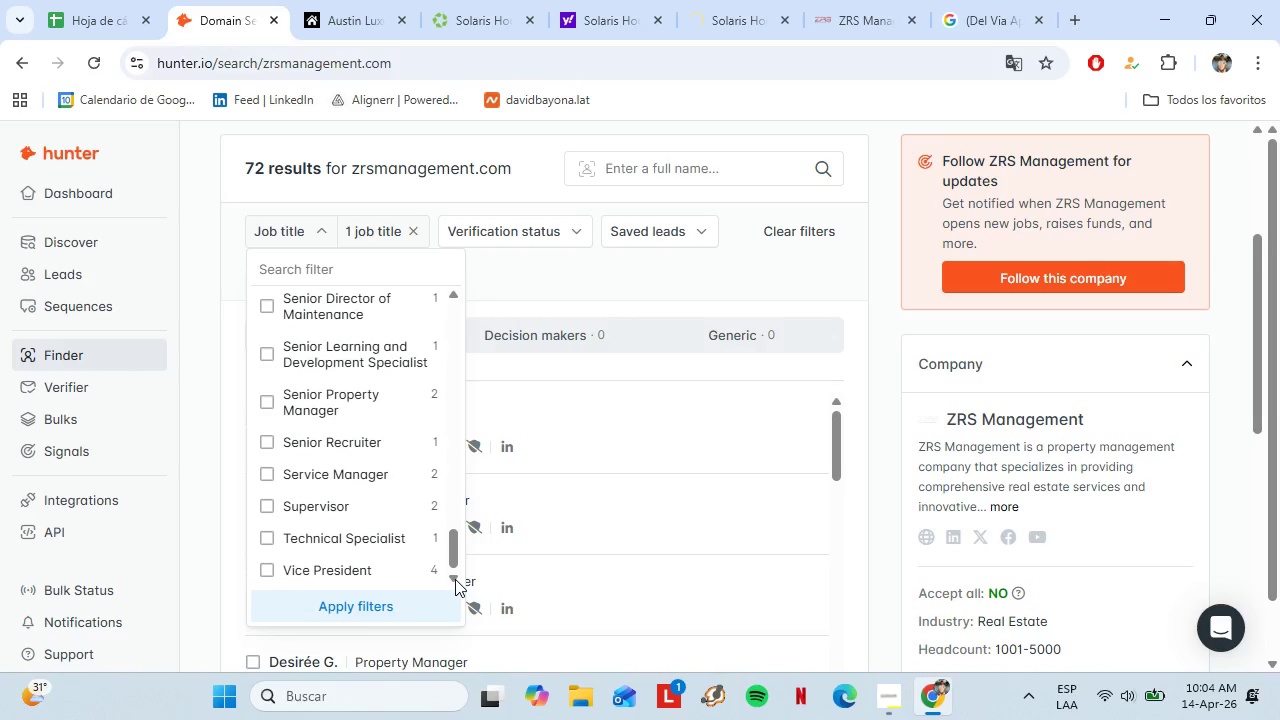 
triple_click([455, 579])
 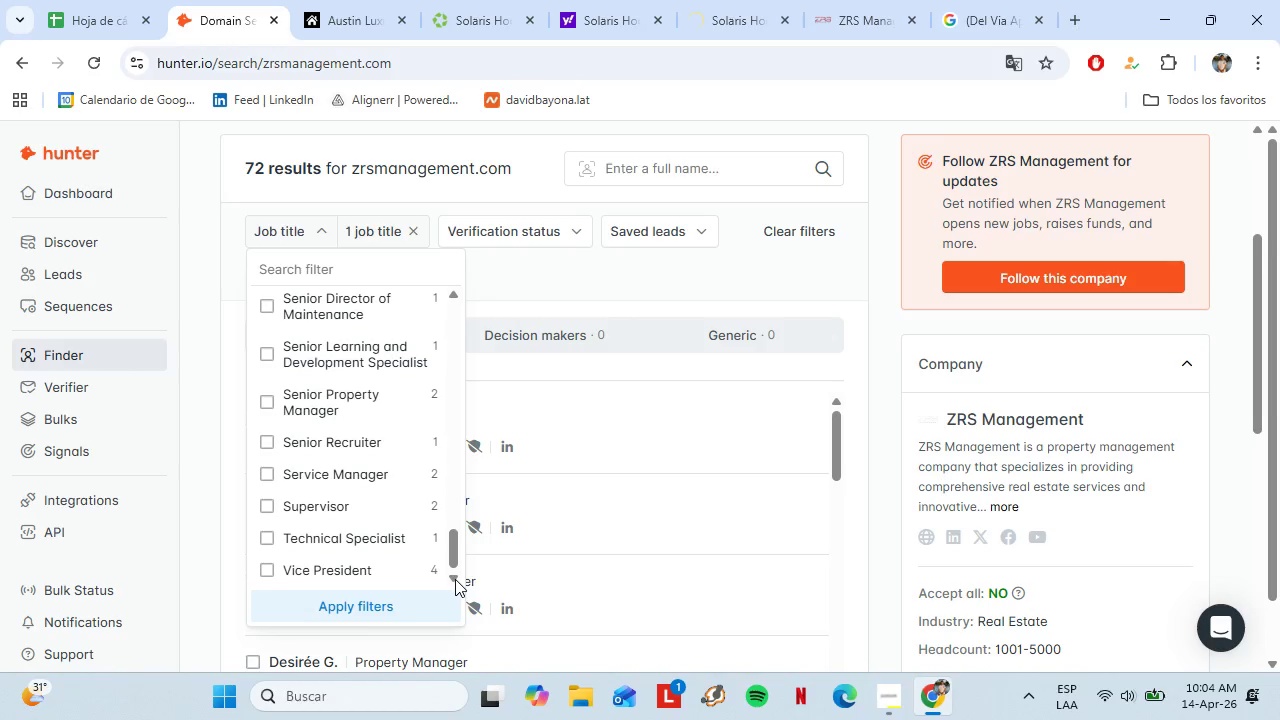 
triple_click([455, 579])
 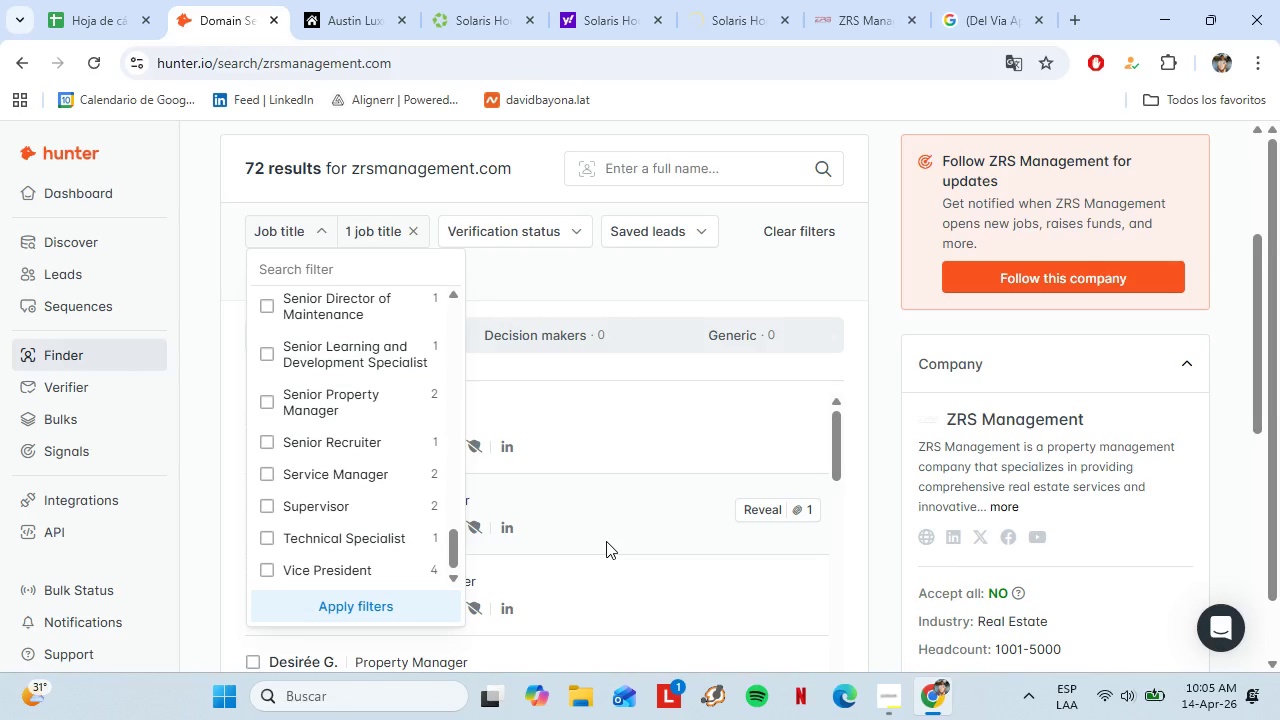 
wait(34.41)
 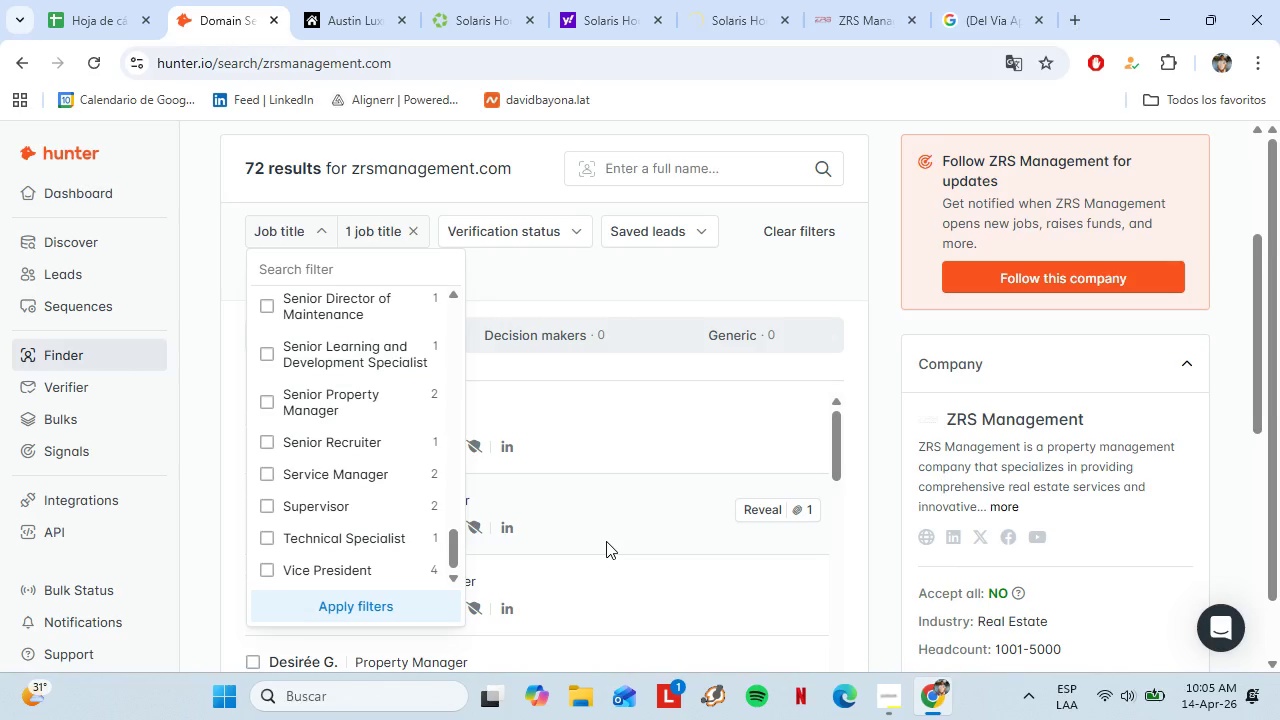 
left_click([549, 293])
 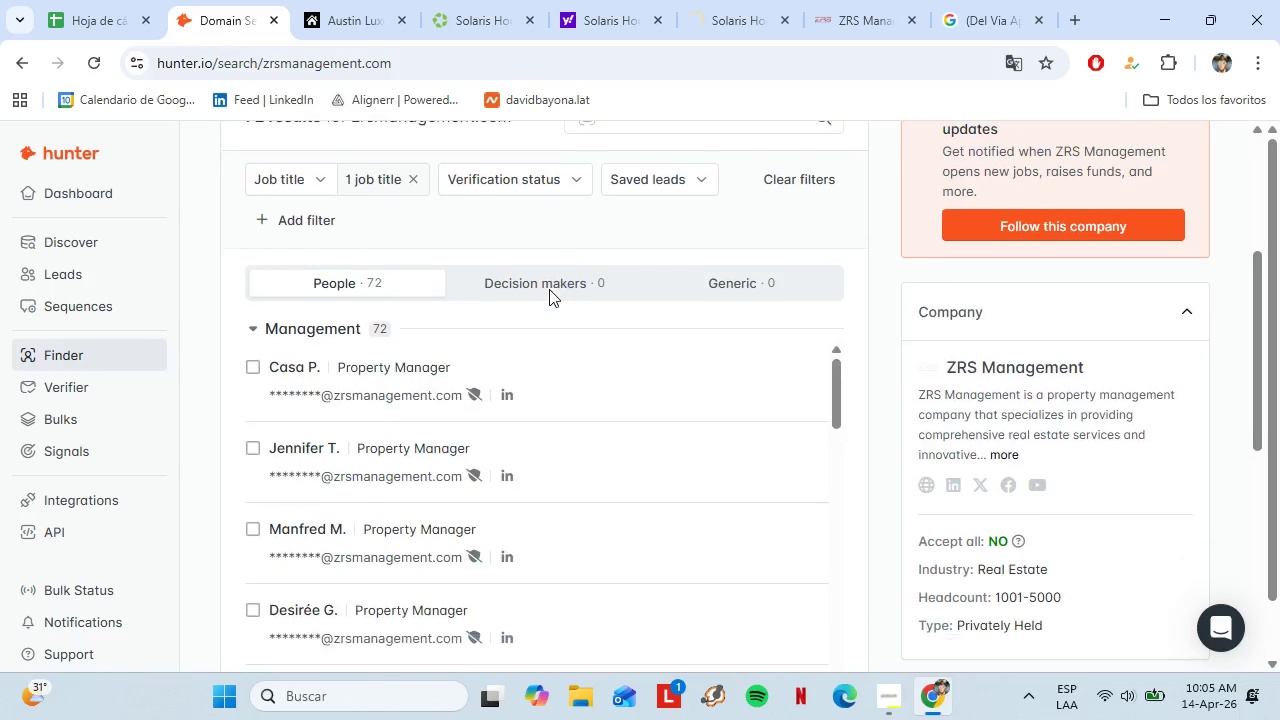 
scroll: coordinate [549, 289], scroll_direction: down, amount: 1.0
 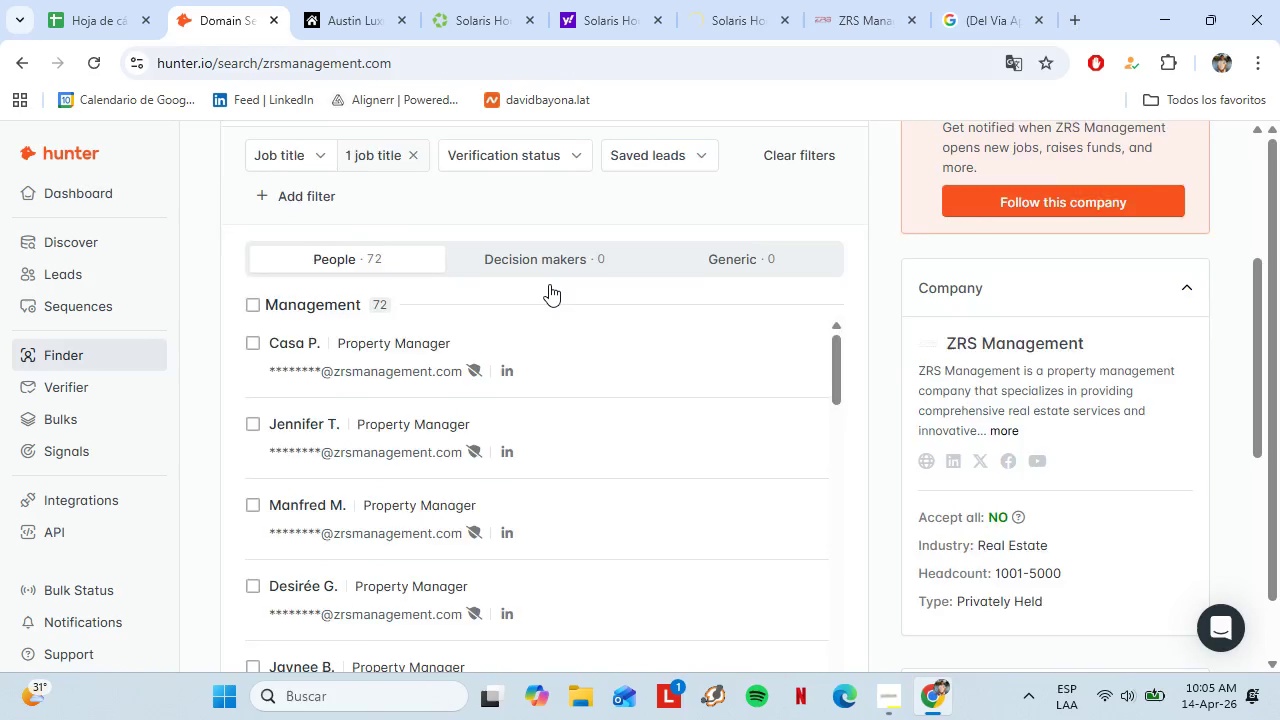 
scroll: coordinate [549, 283], scroll_direction: up, amount: 4.0
 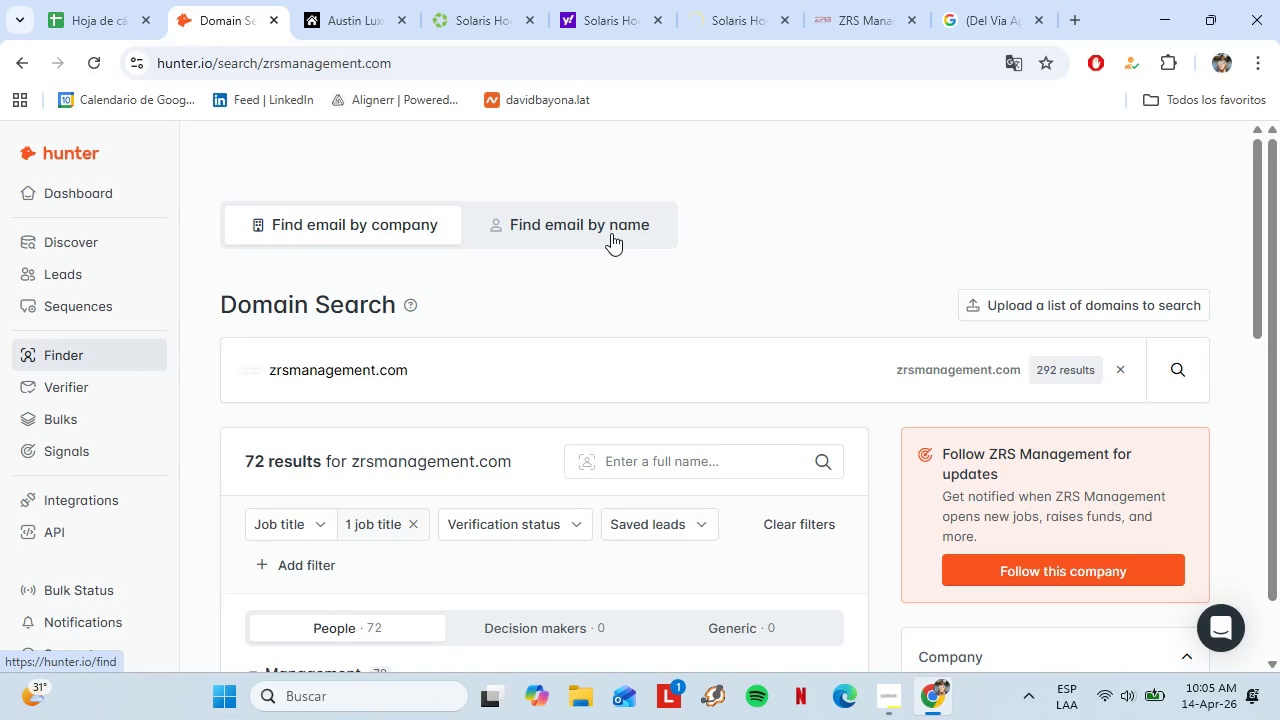 
wait(22.03)
 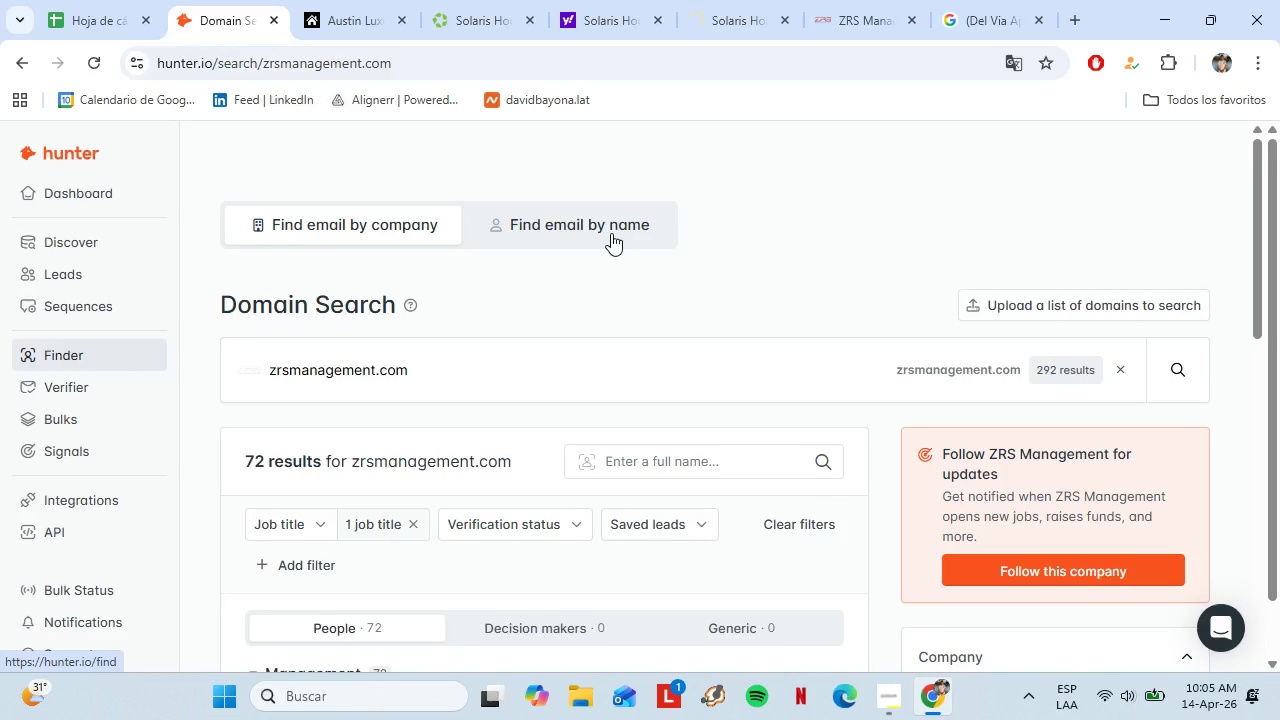 
left_click([746, 0])
 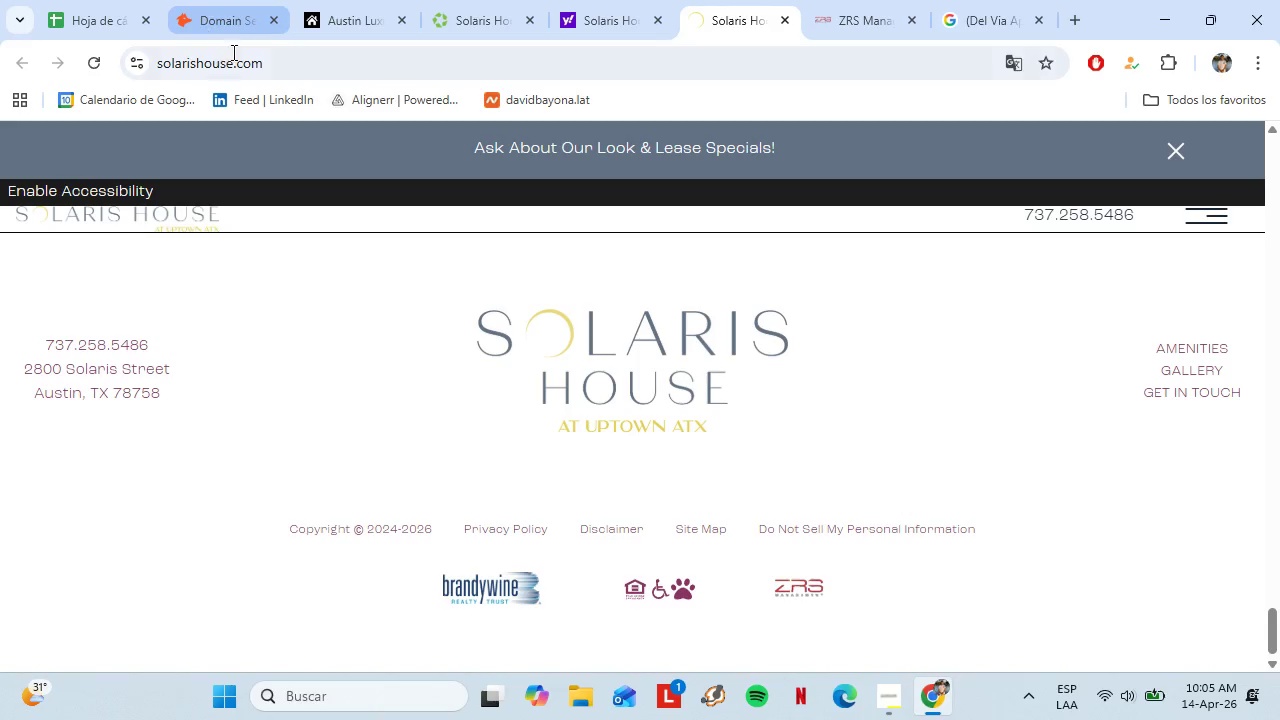 
left_click([600, 2])
 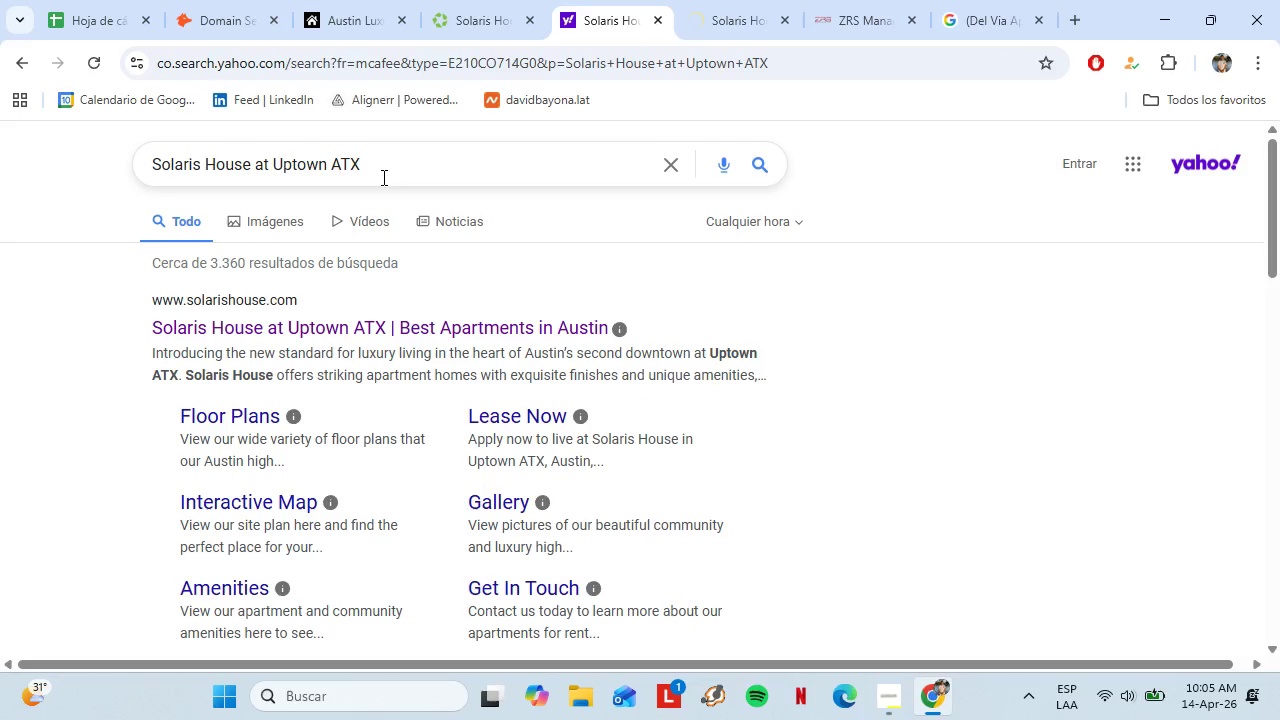 
left_click_drag(start_coordinate=[387, 178], to_coordinate=[154, 175])
 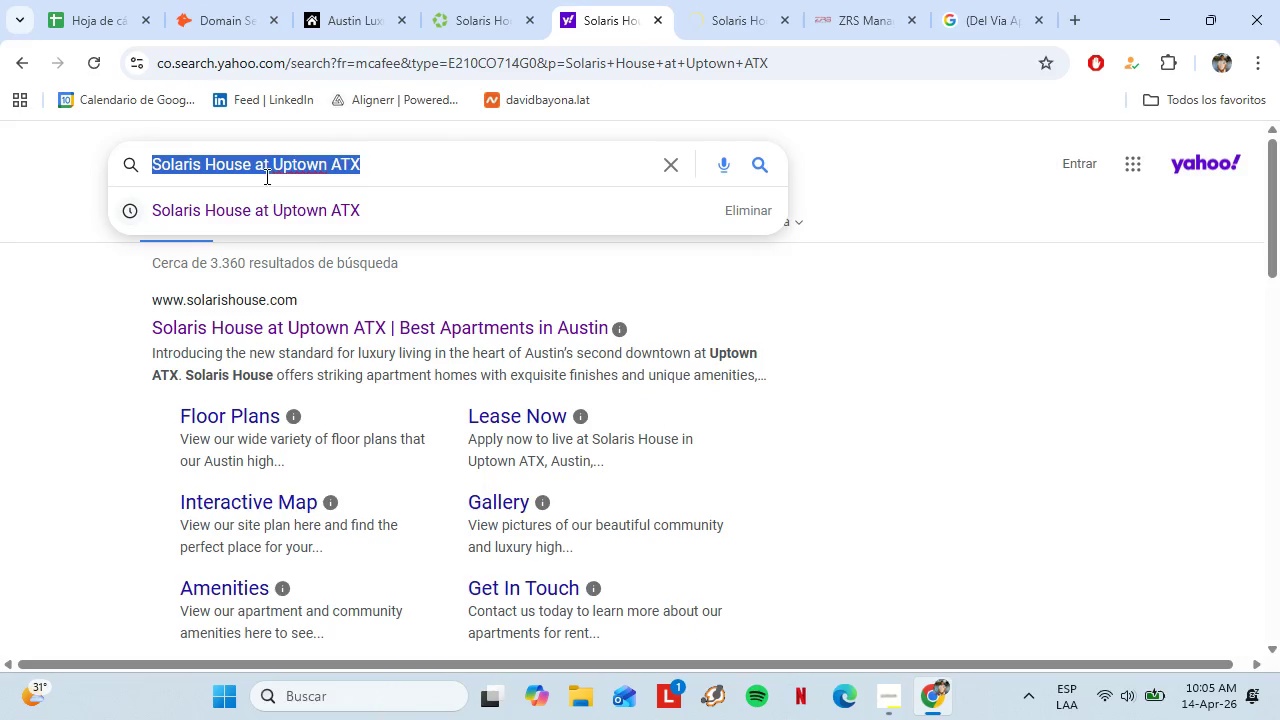 
right_click([260, 165])
 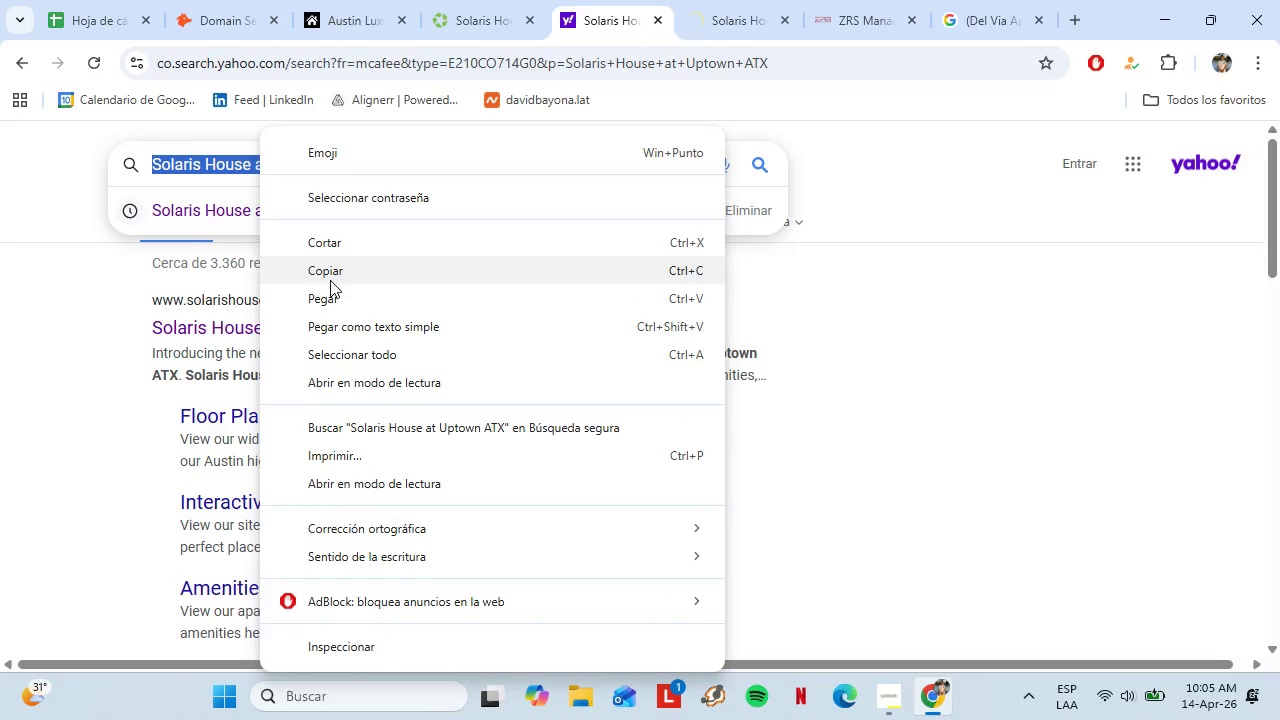 
left_click([330, 279])
 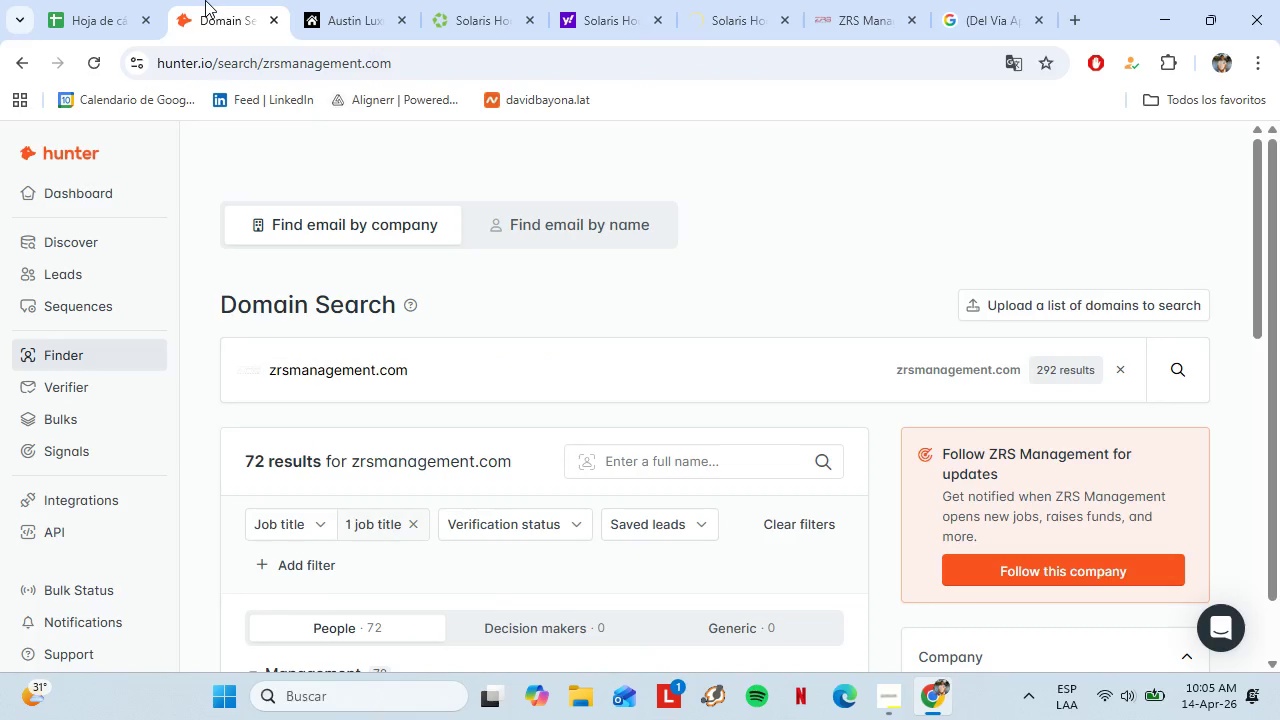 
left_click([205, 0])
 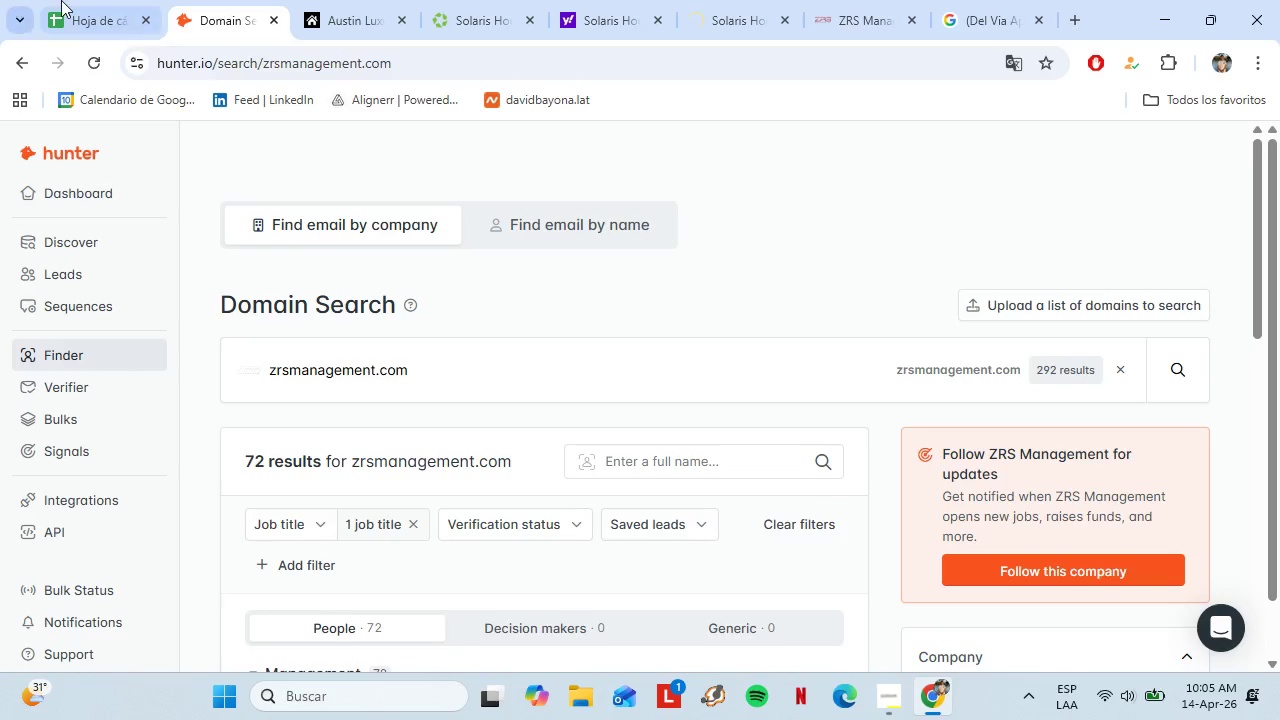 
left_click([62, 0])
 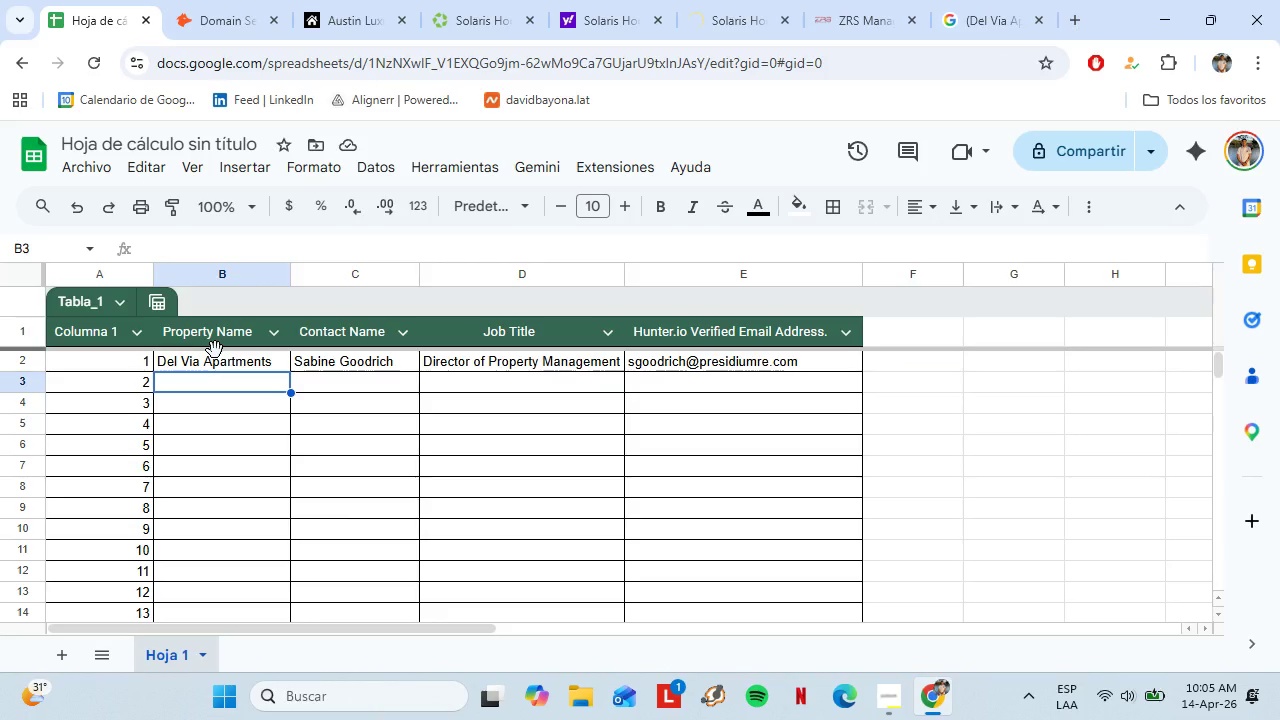 
key(Control+Shift+V)
 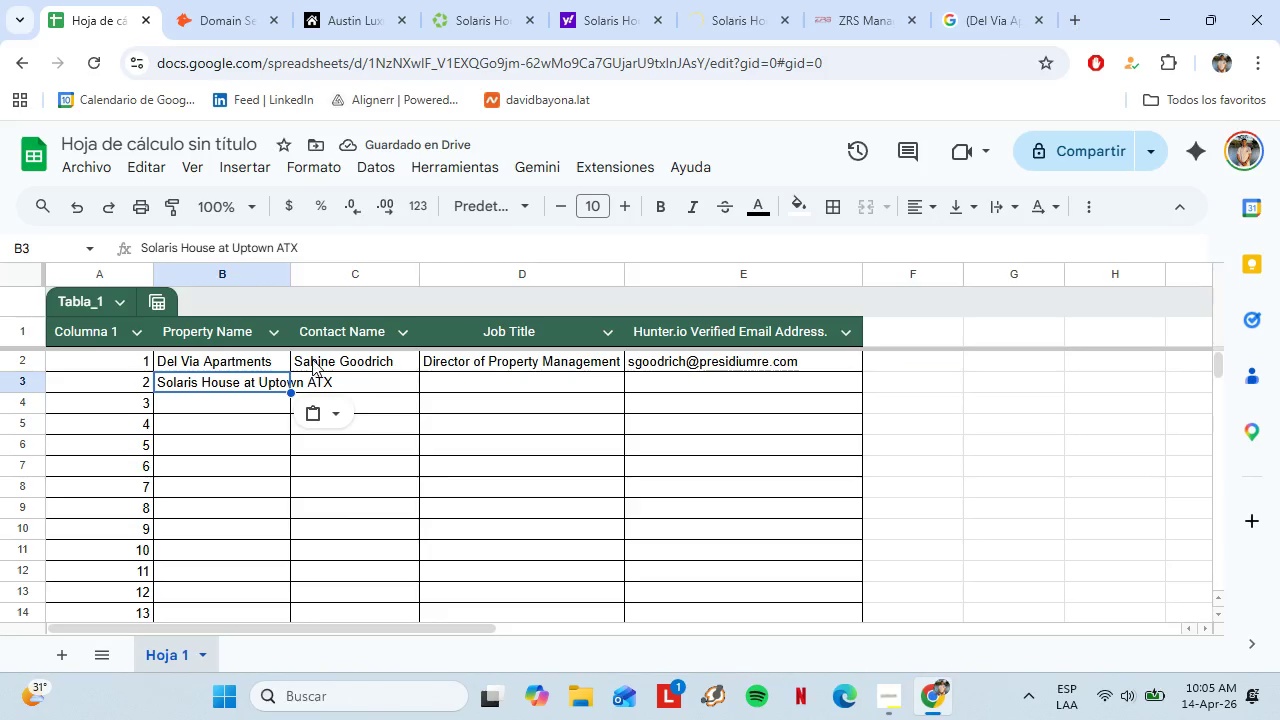 
mouse_move([263, 310])
 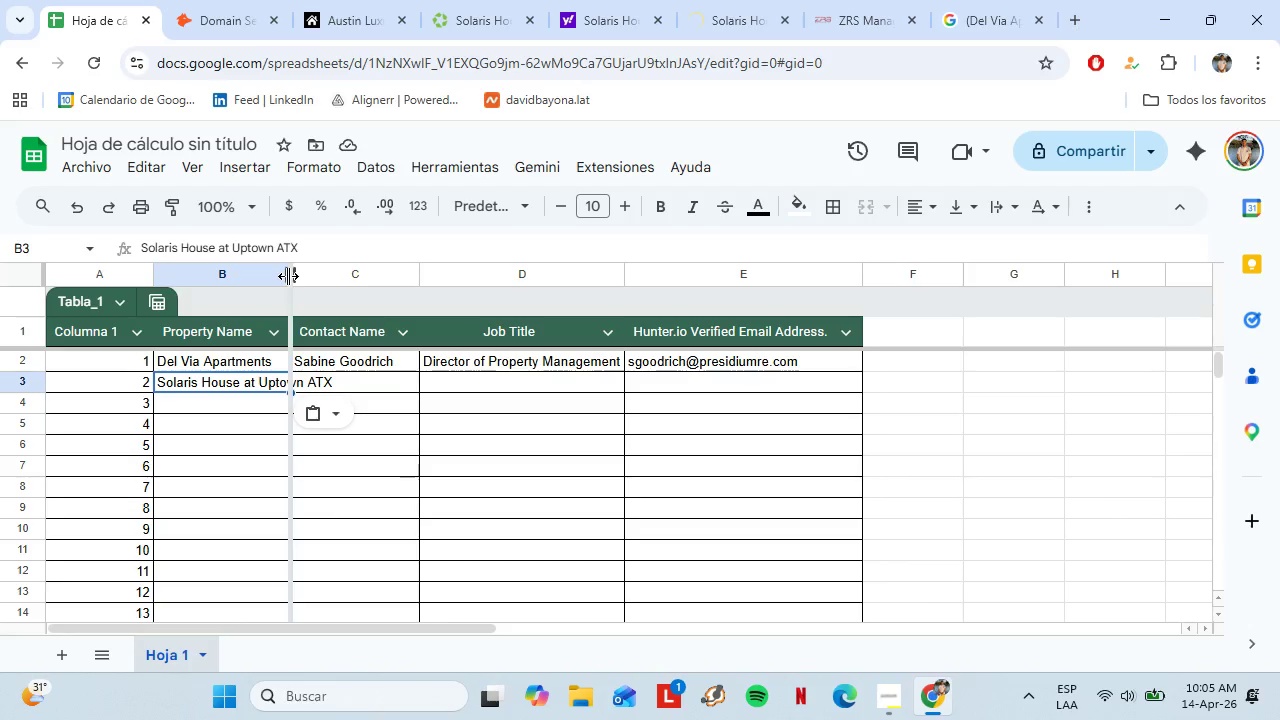 
double_click([288, 276])
 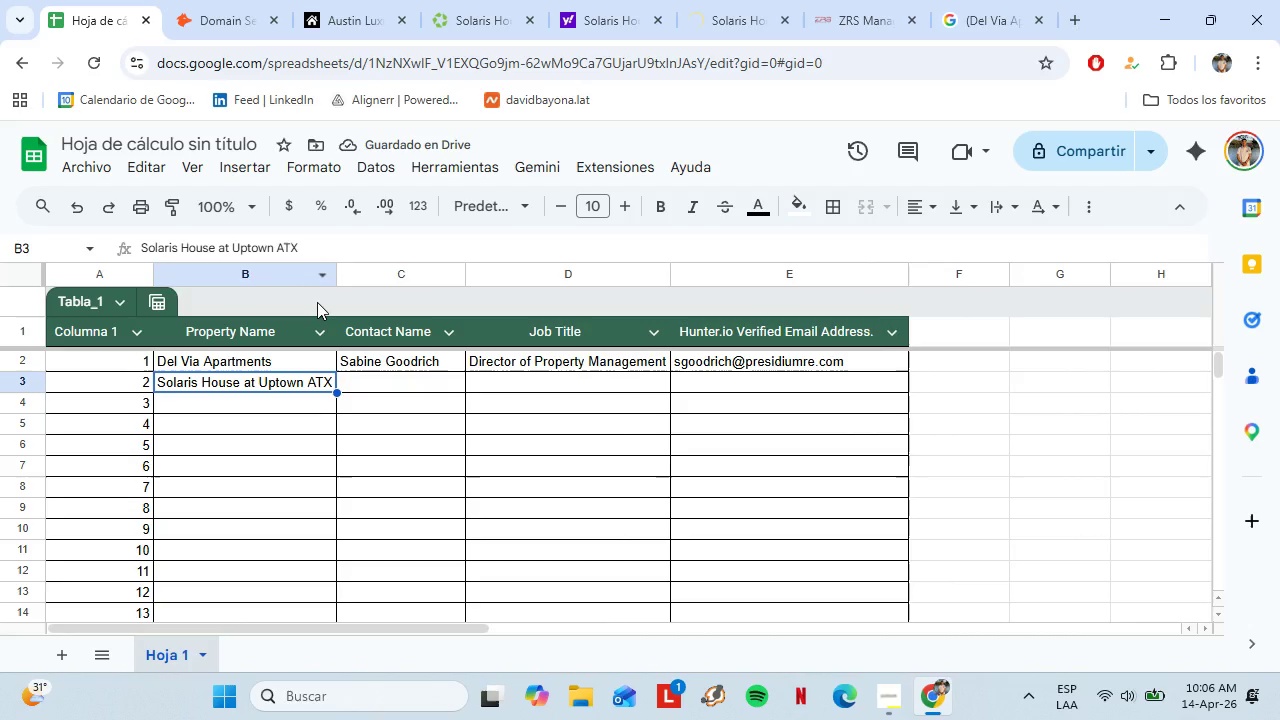 
wait(8.39)
 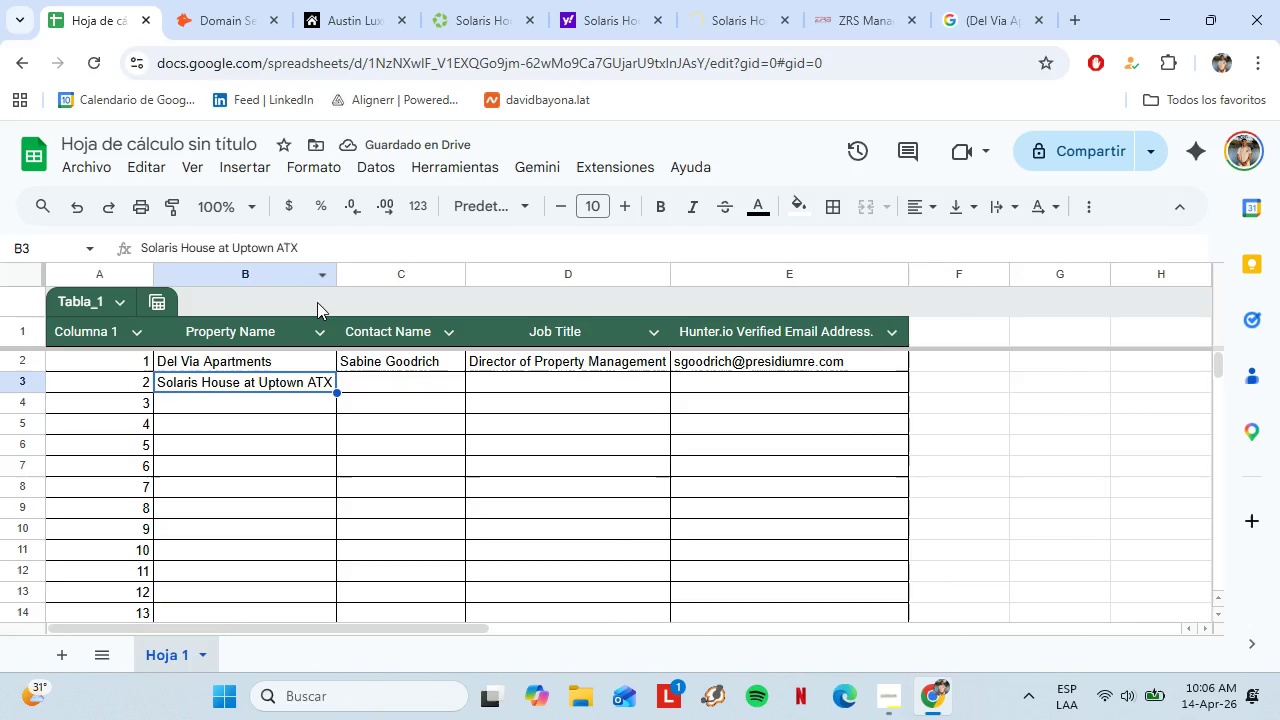 
left_click([207, 0])
 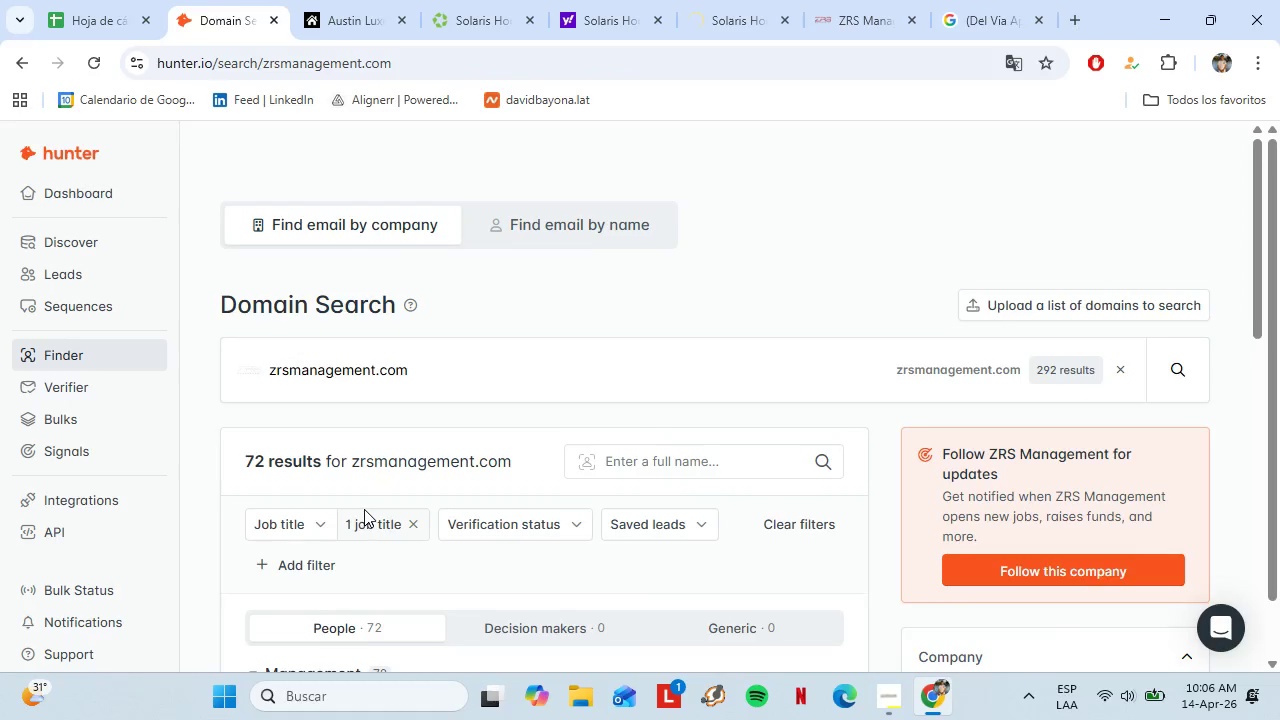 
scroll: coordinate [349, 511], scroll_direction: down, amount: 5.0
 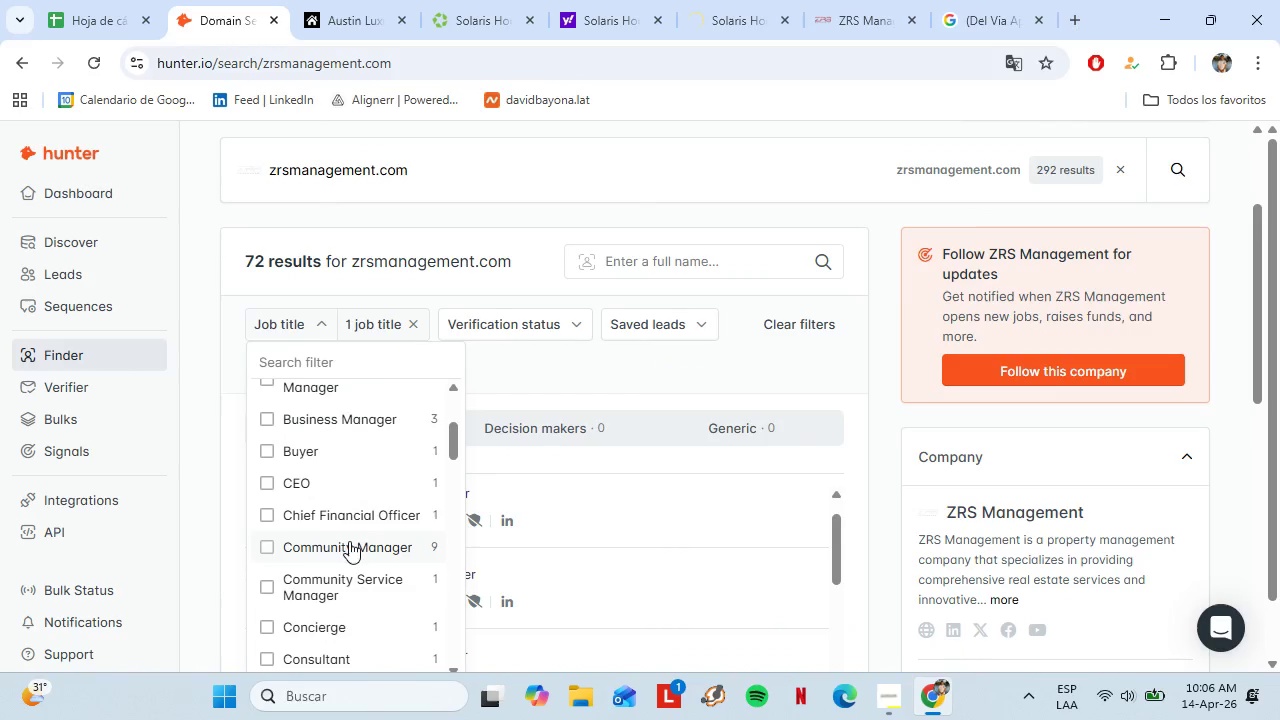 
left_click([349, 541])
 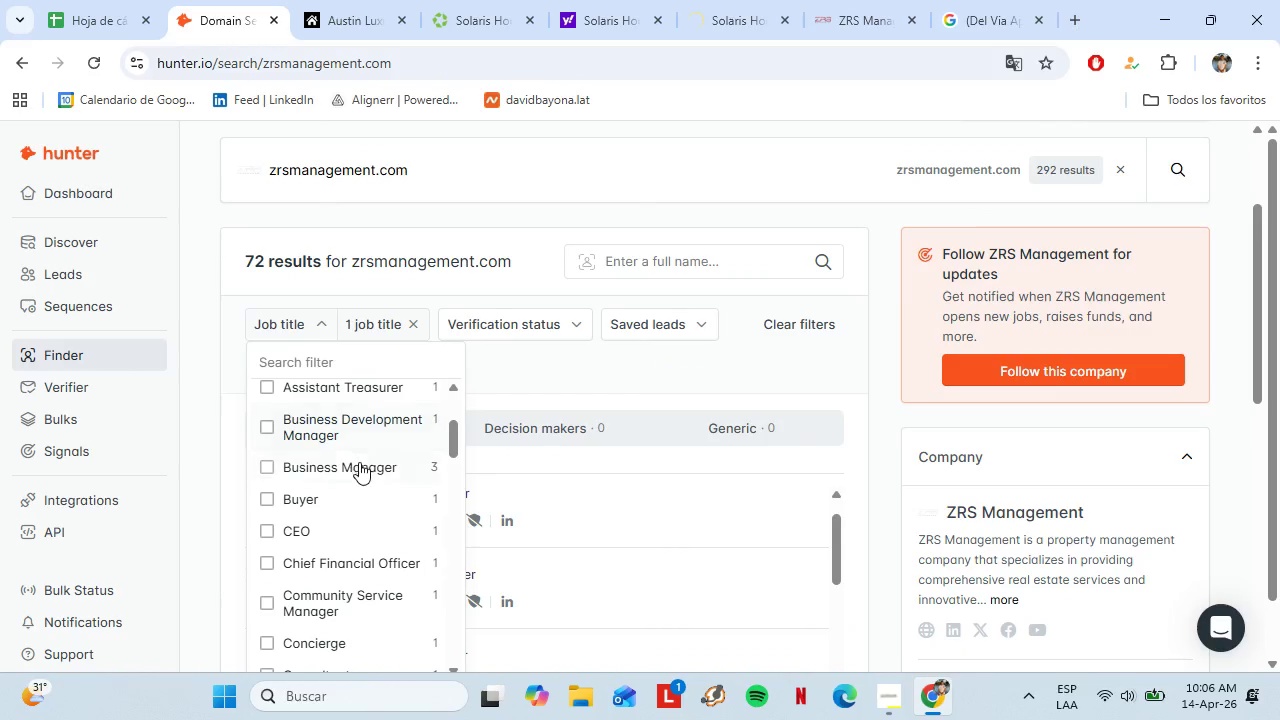 
scroll: coordinate [362, 466], scroll_direction: up, amount: 7.0
 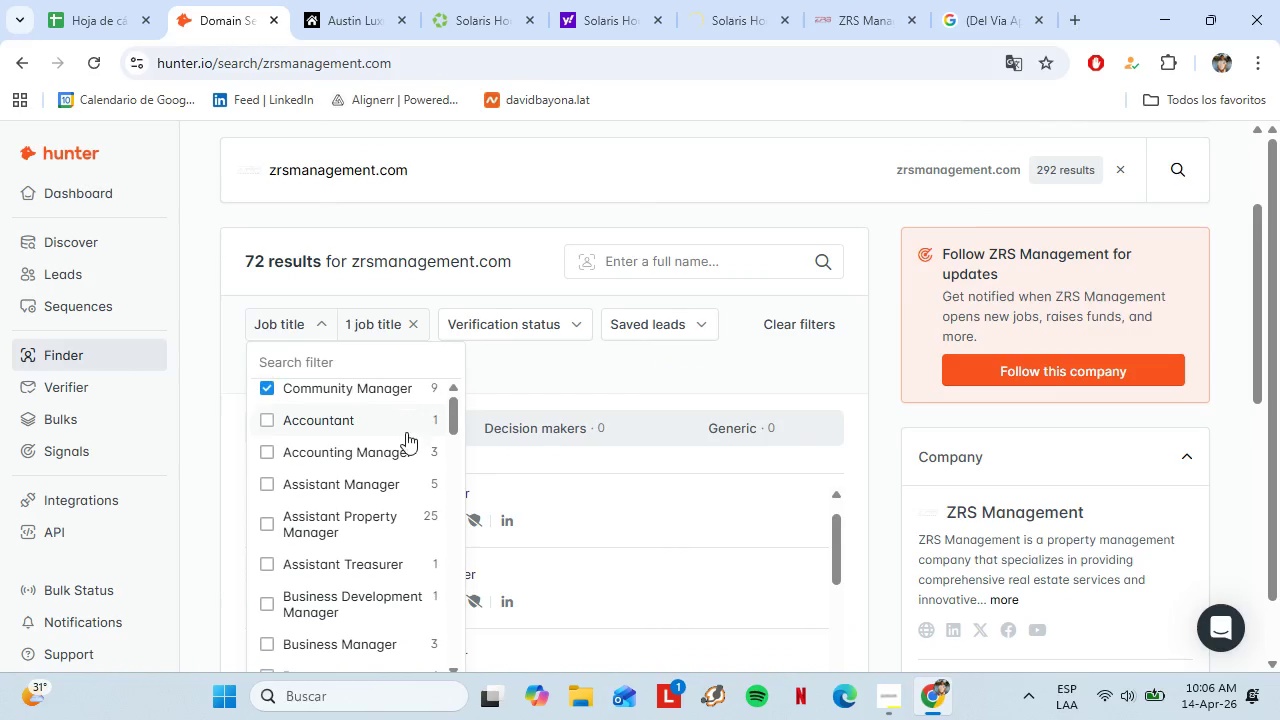 
scroll: coordinate [515, 429], scroll_direction: down, amount: 10.0
 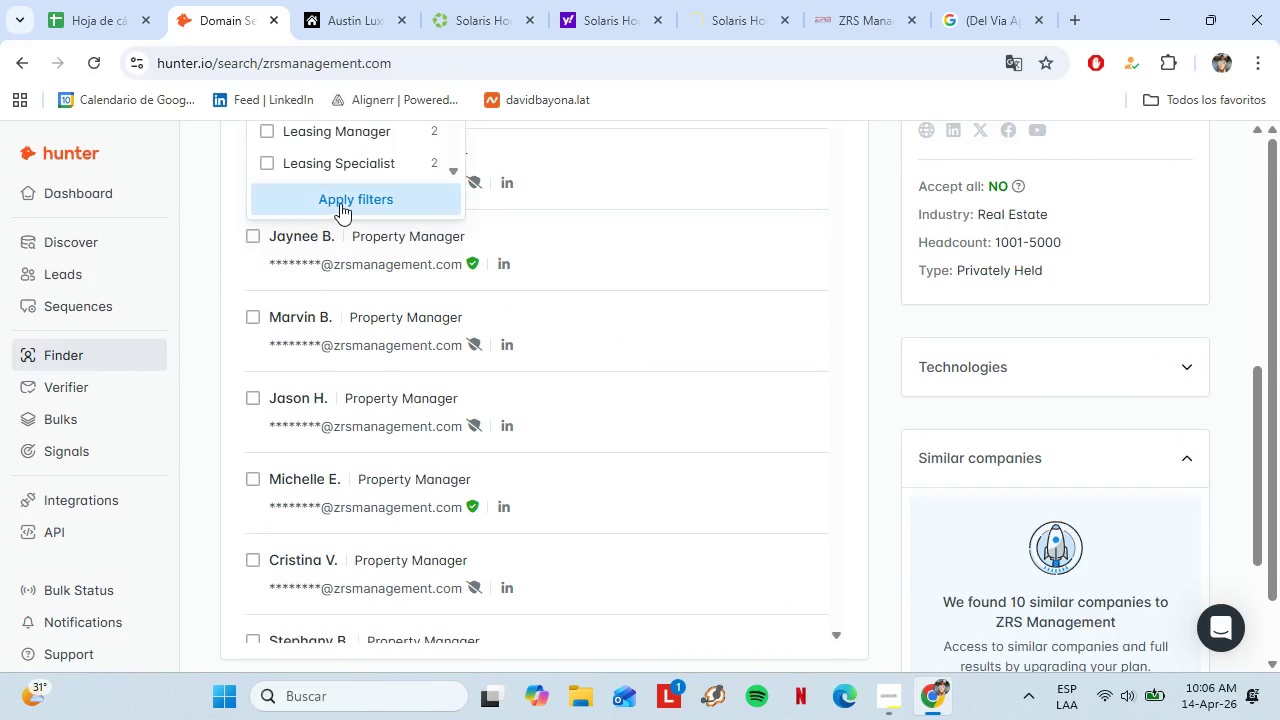 
left_click([340, 203])
 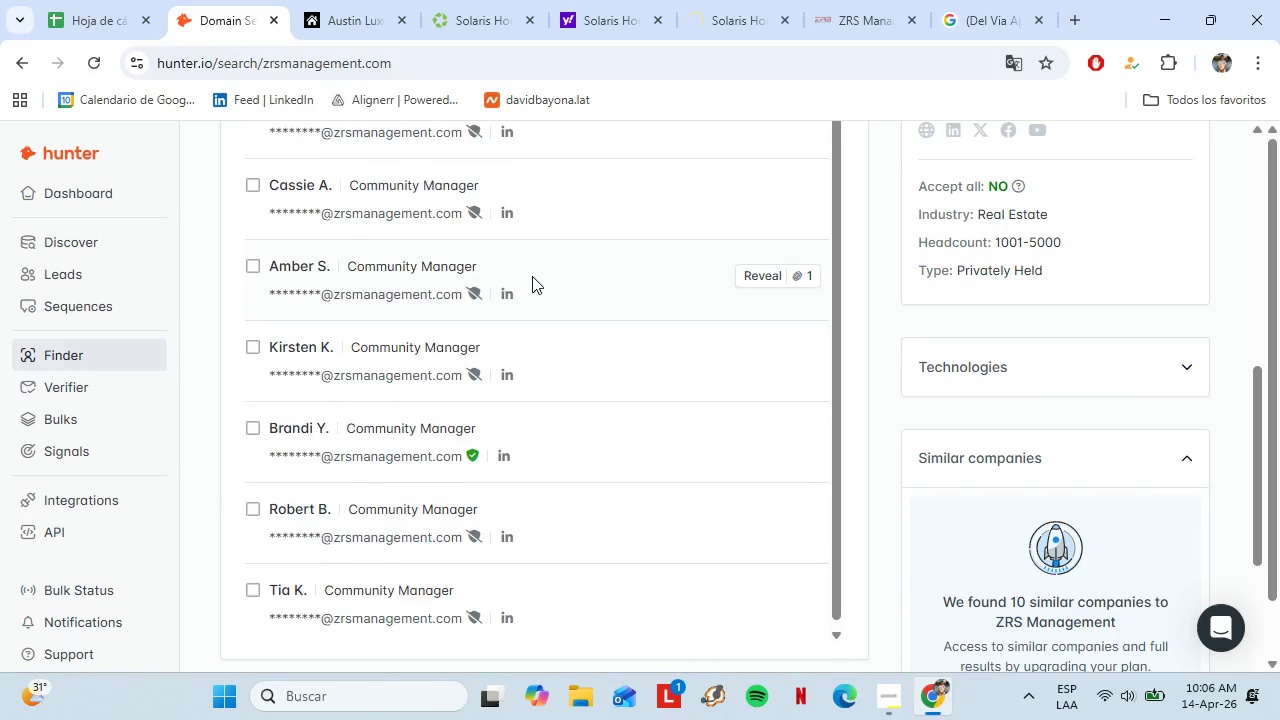 
scroll: coordinate [820, 357], scroll_direction: up, amount: 11.0
 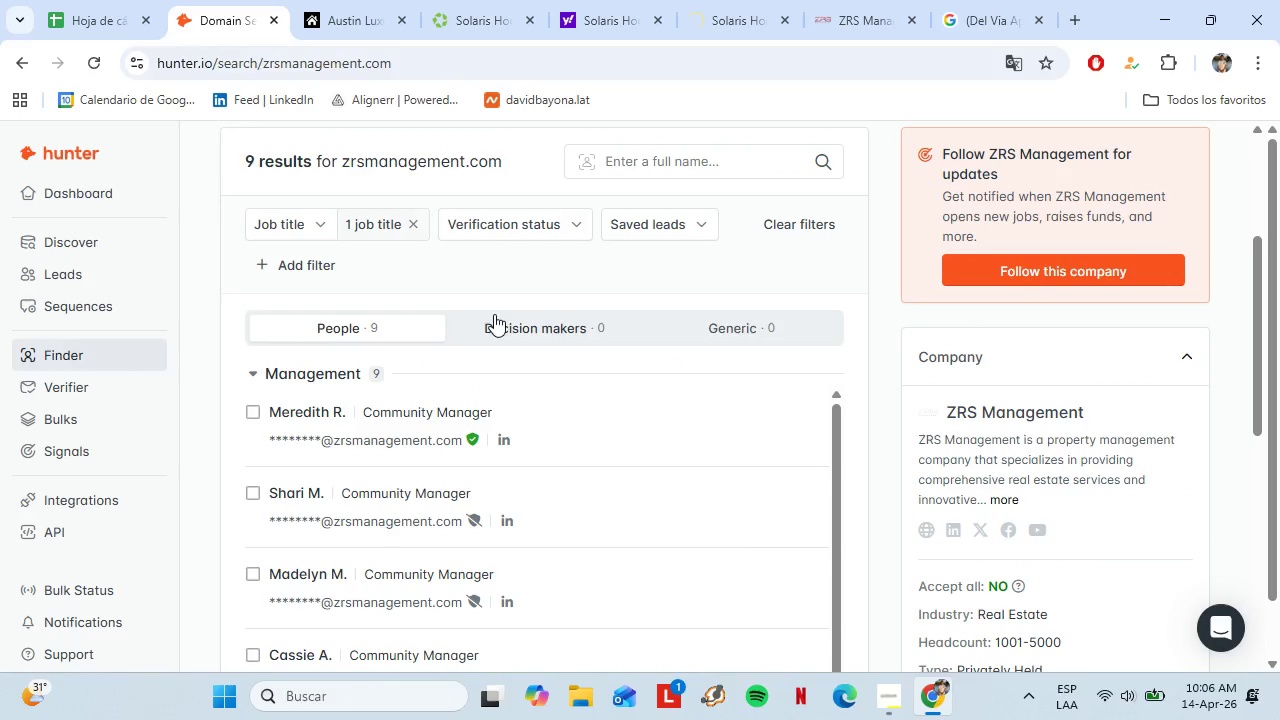 
mouse_move([501, 436])
 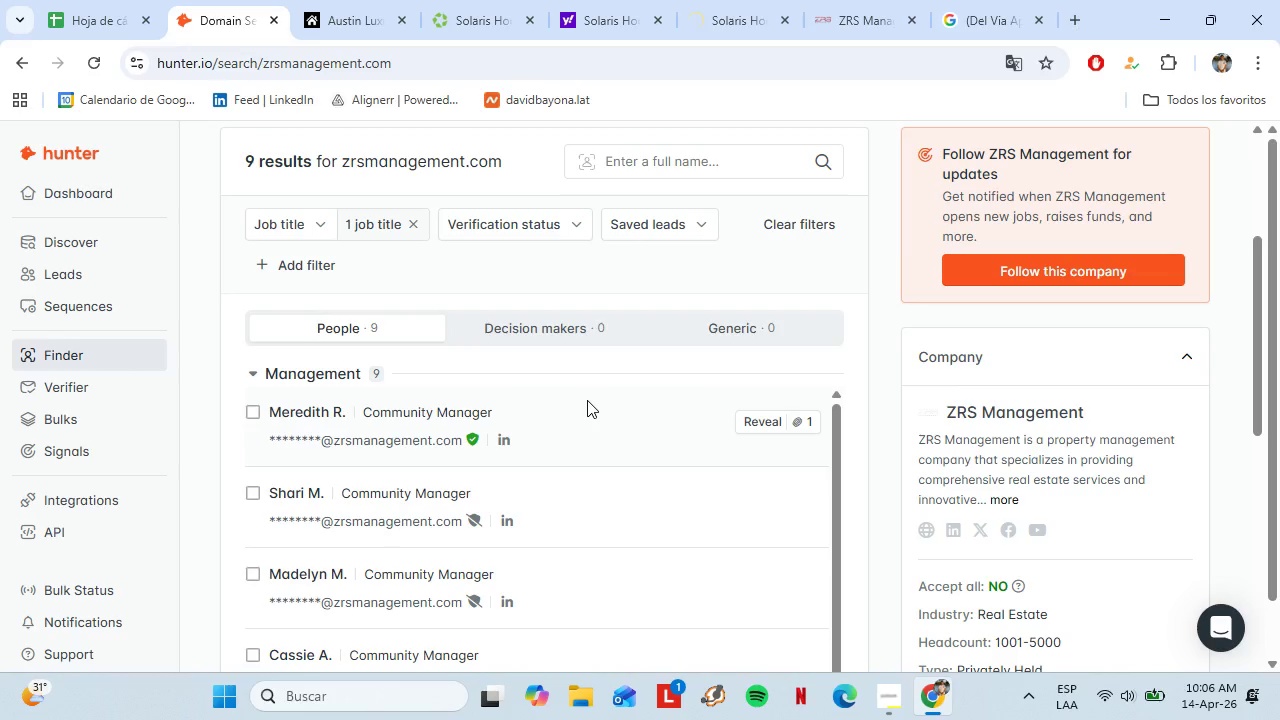 
wait(25.4)
 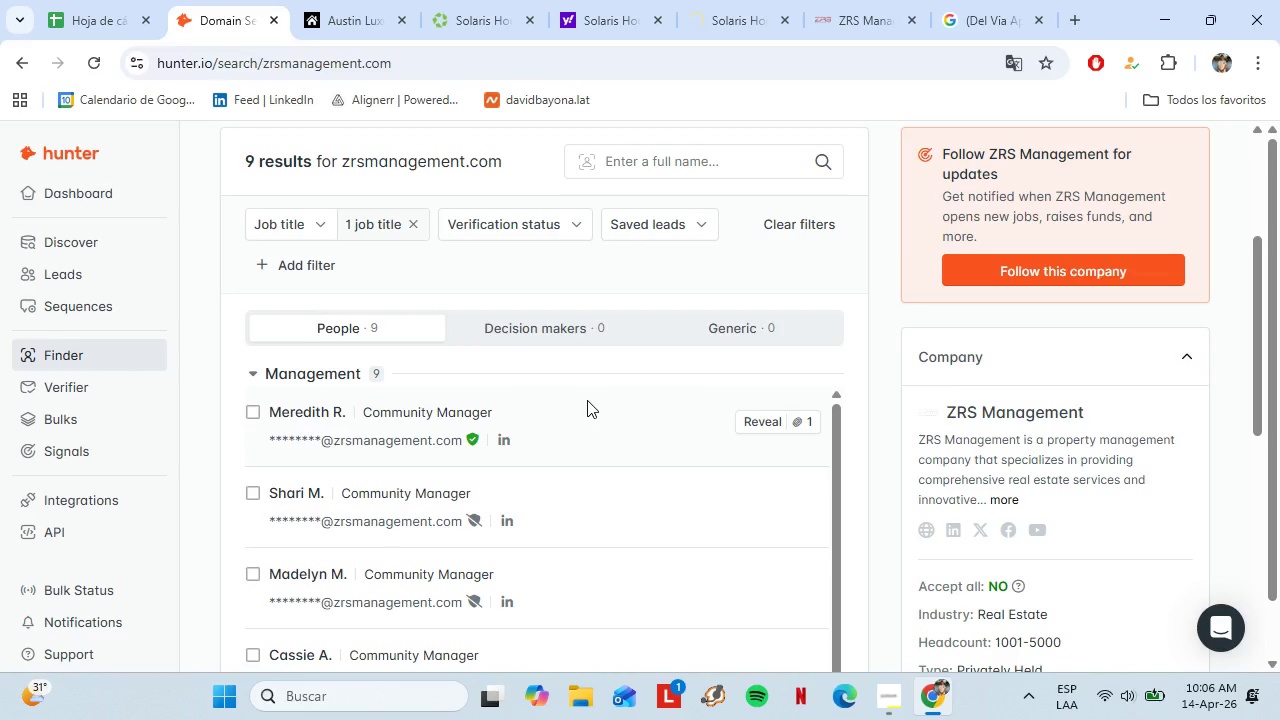 
left_click([764, 430])
 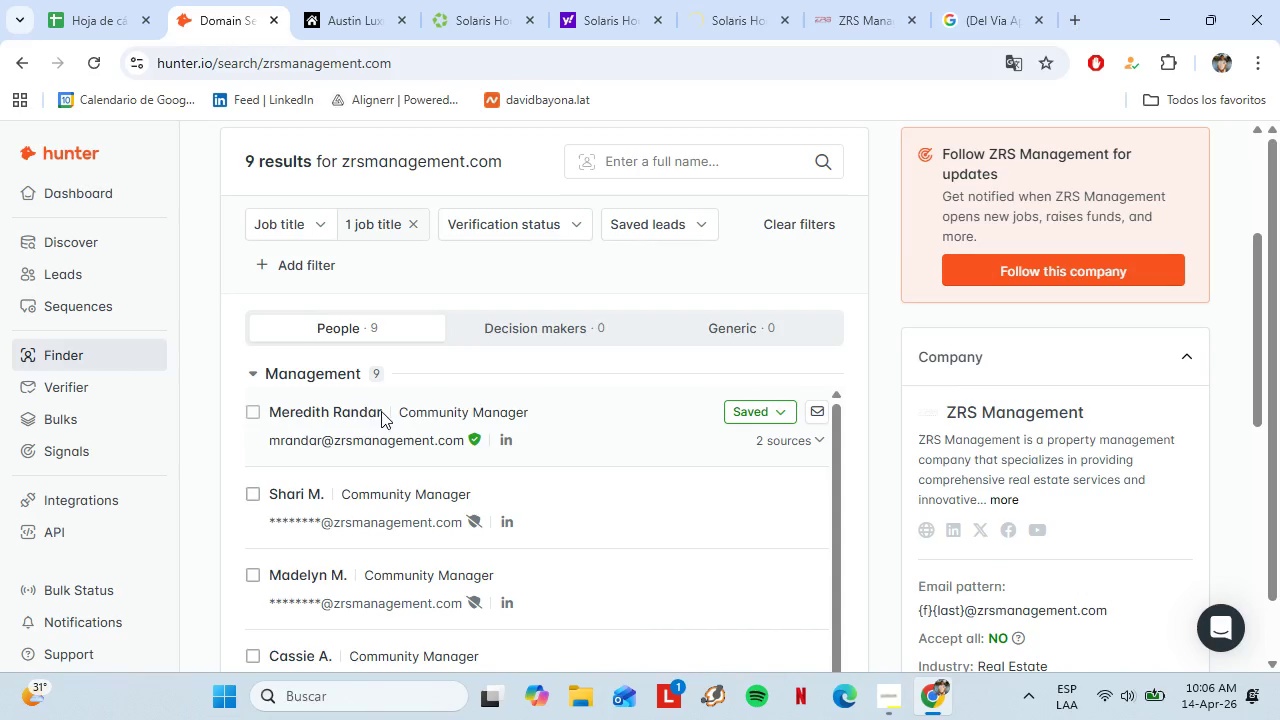 
left_click_drag(start_coordinate=[382, 412], to_coordinate=[274, 414])
 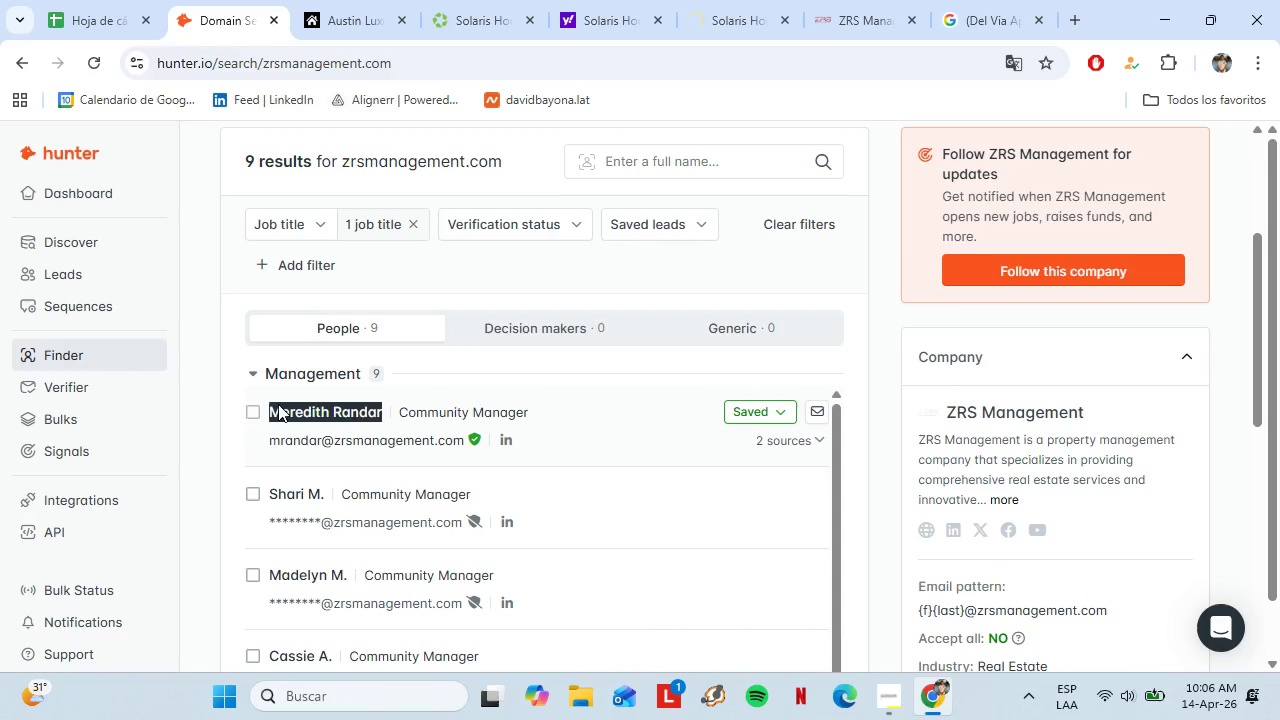 
key(Control+C)
 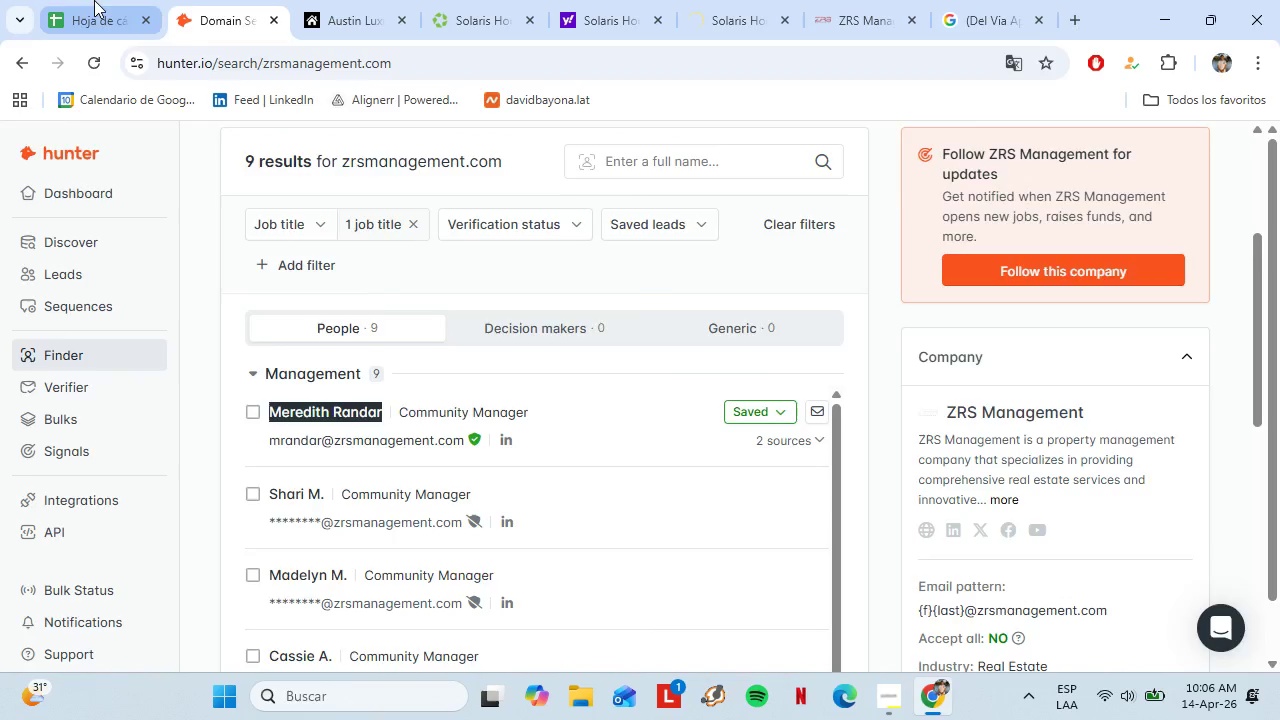 
left_click([94, 0])
 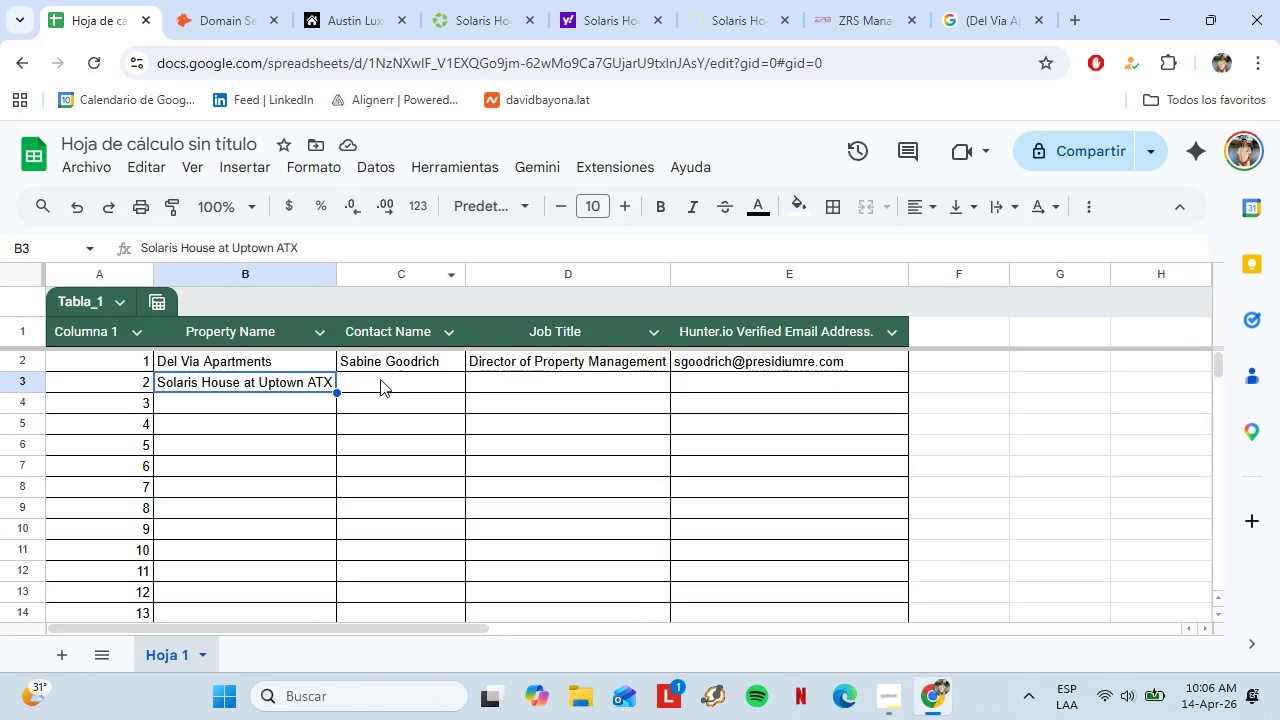 
left_click([379, 378])
 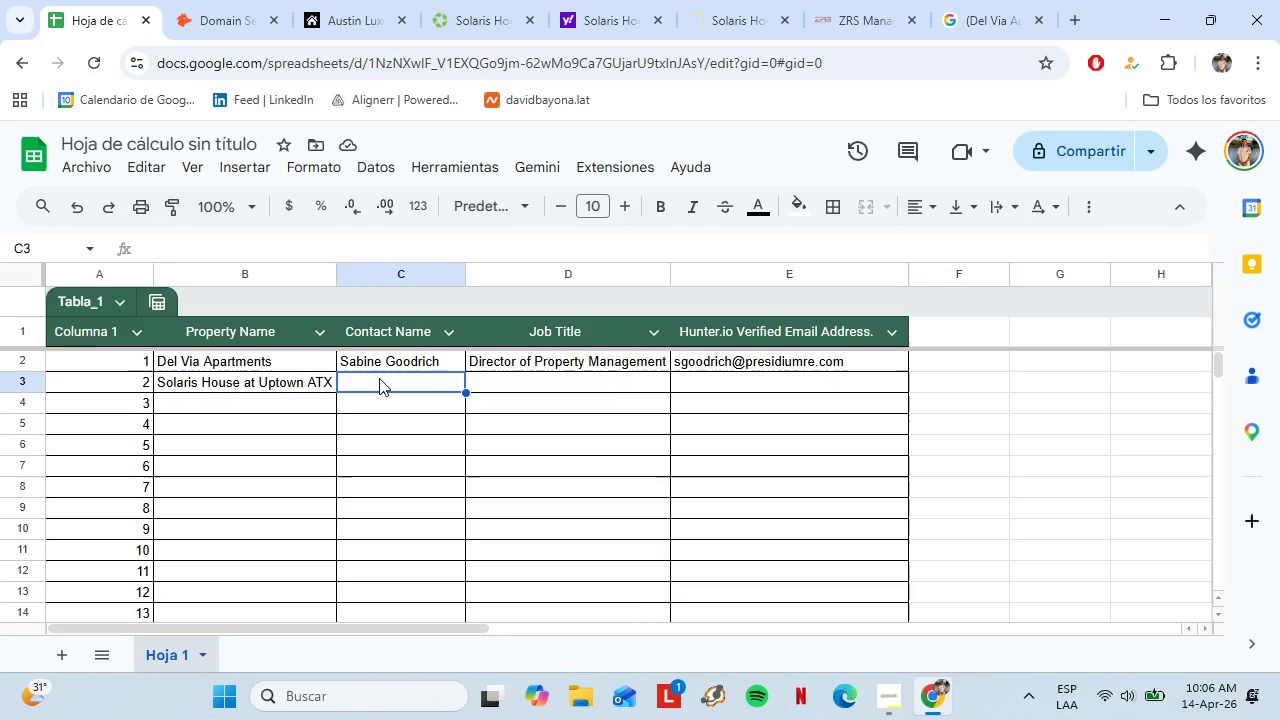 
key(Control+Shift+V)
 